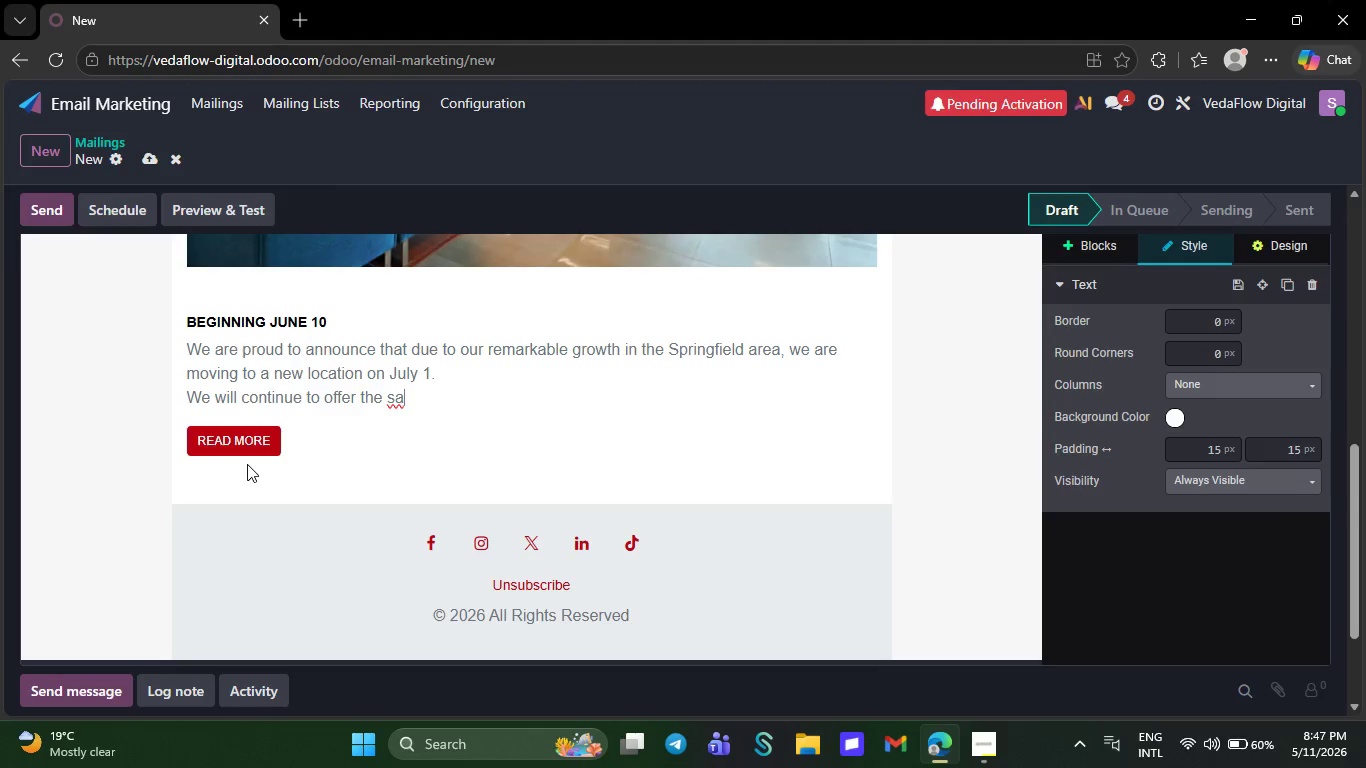 
wait(8.19)
 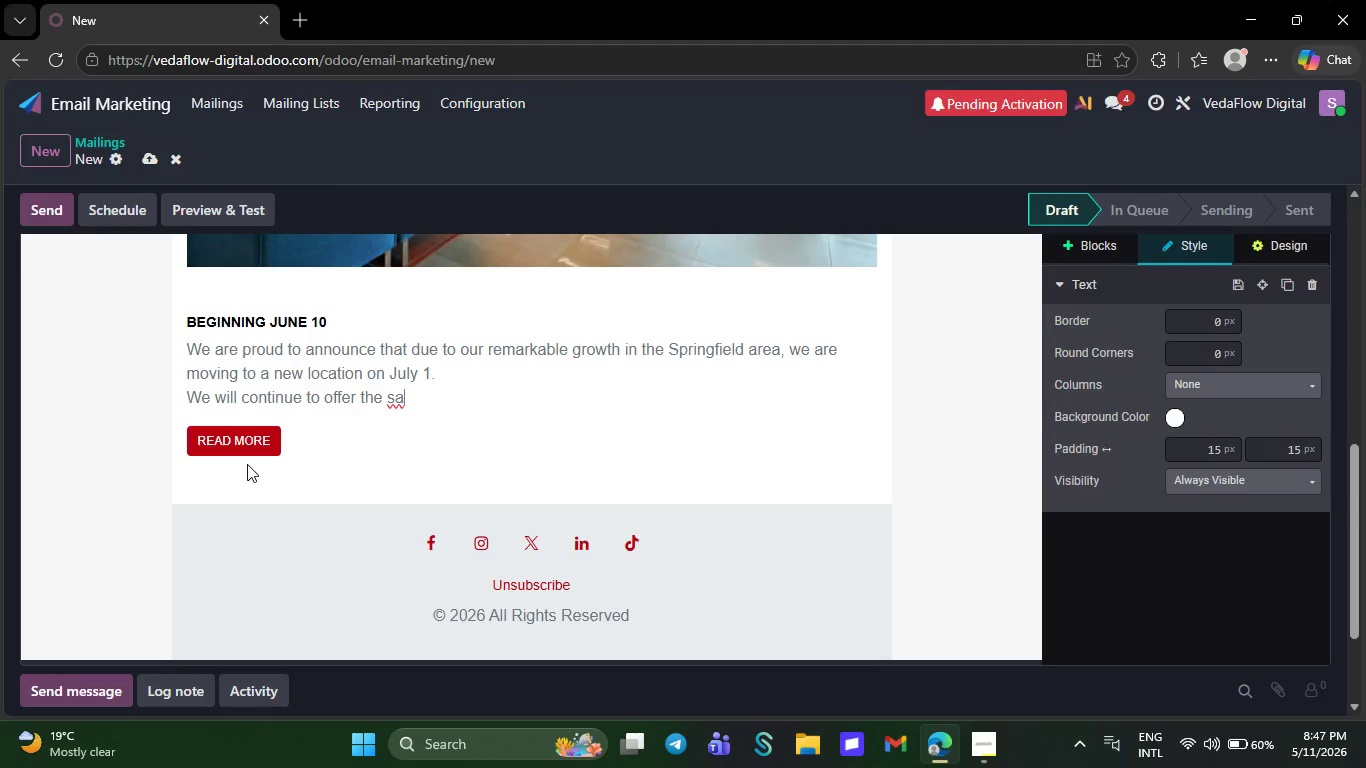 
key(Backspace)
 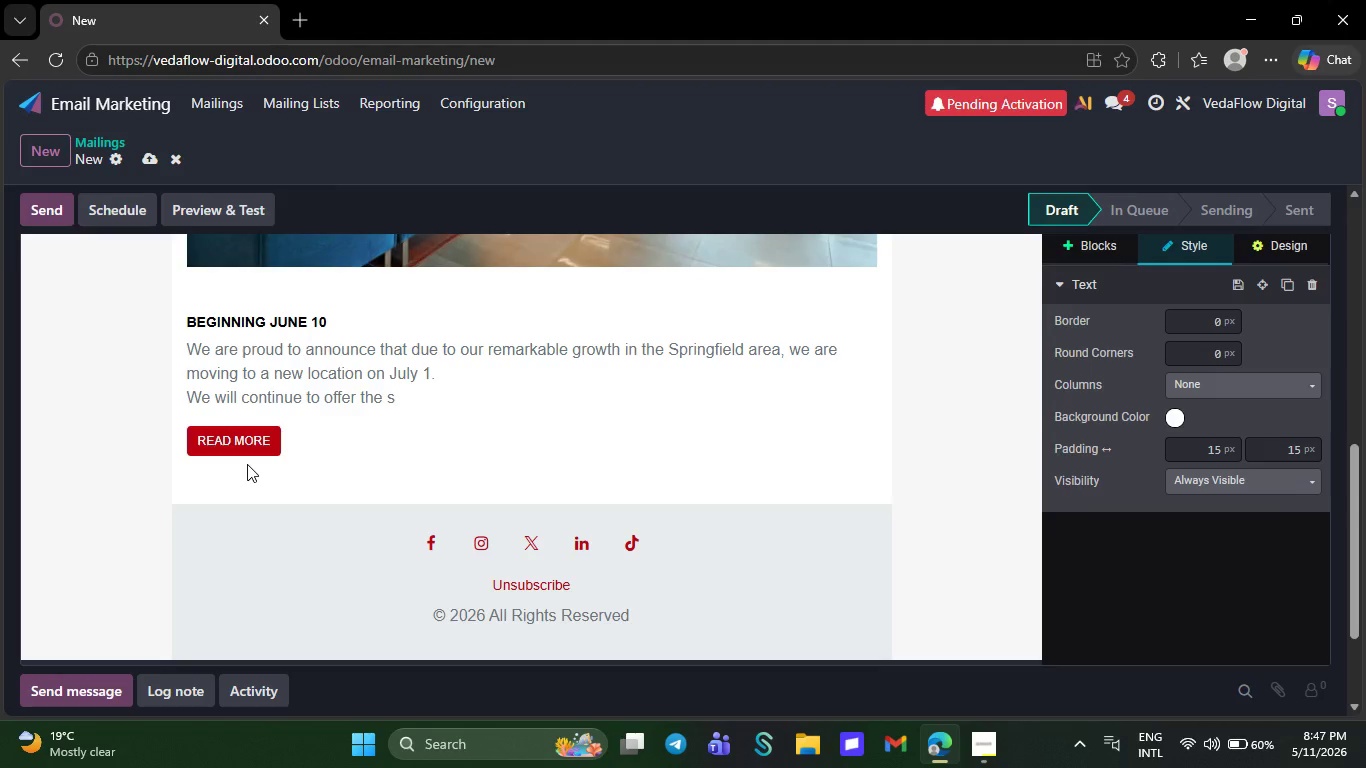 
wait(6.89)
 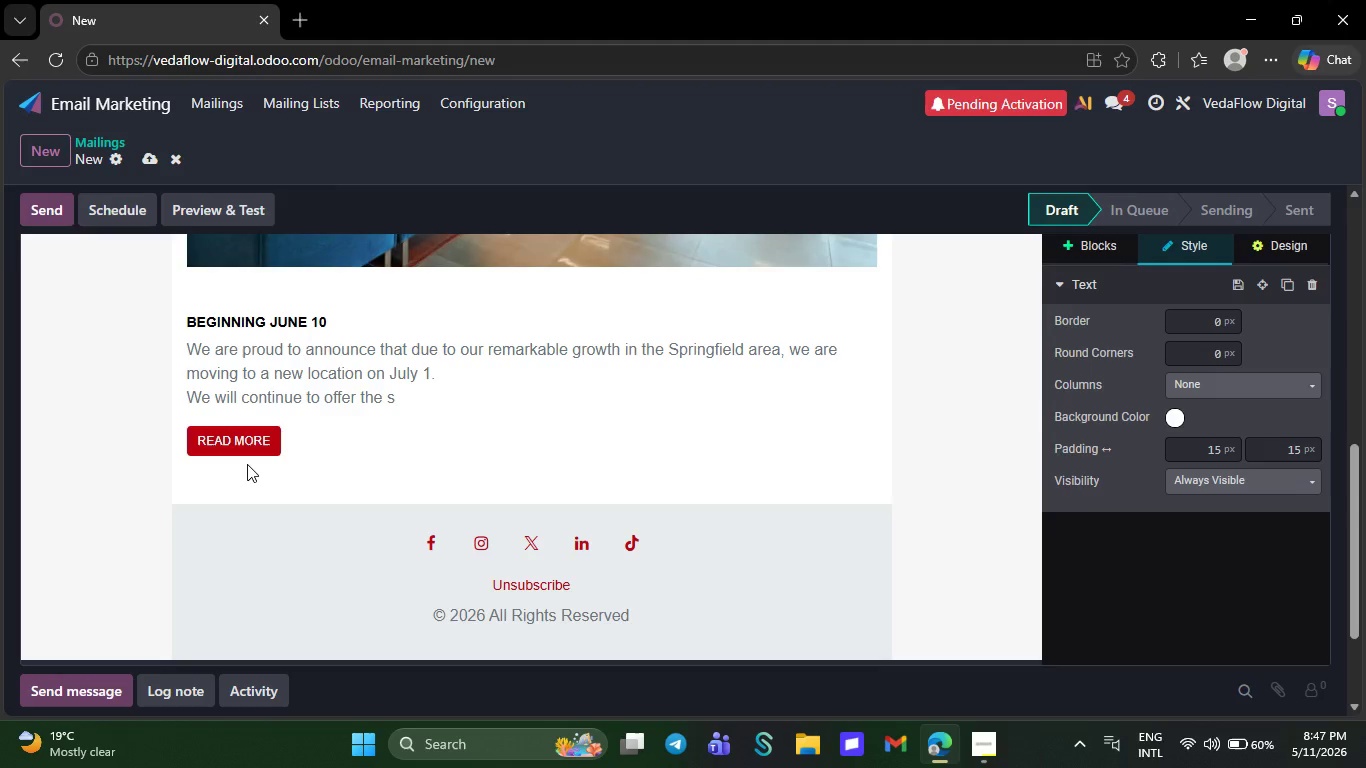 
key(Backspace)
 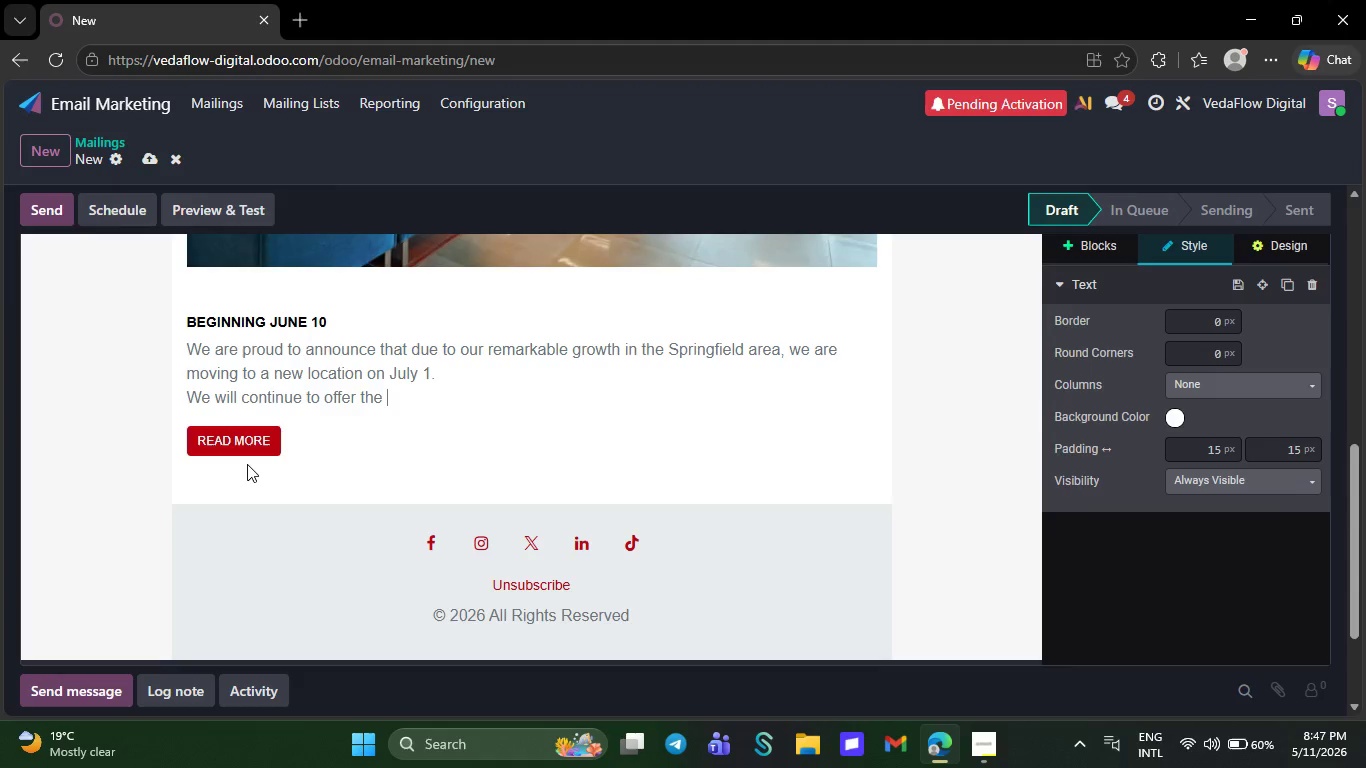 
key(Backspace)
 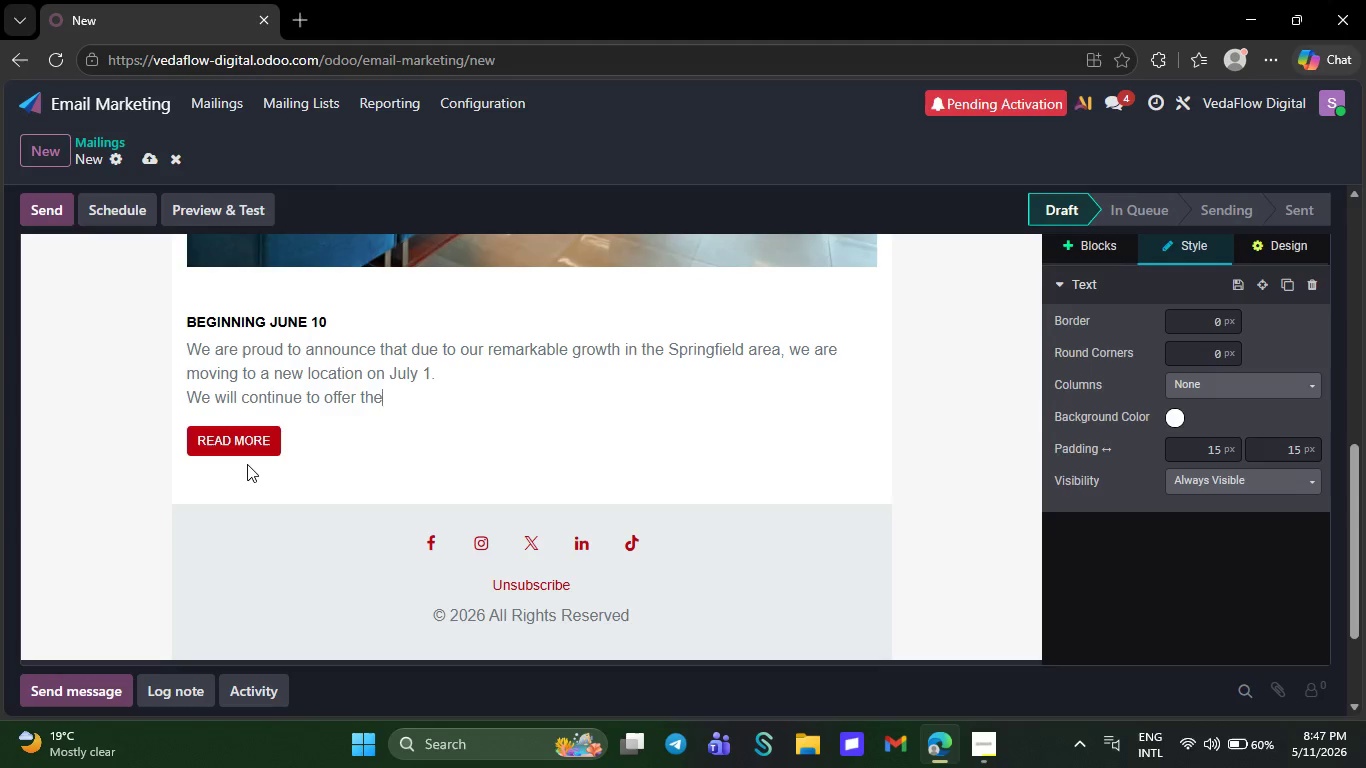 
key(Backspace)
 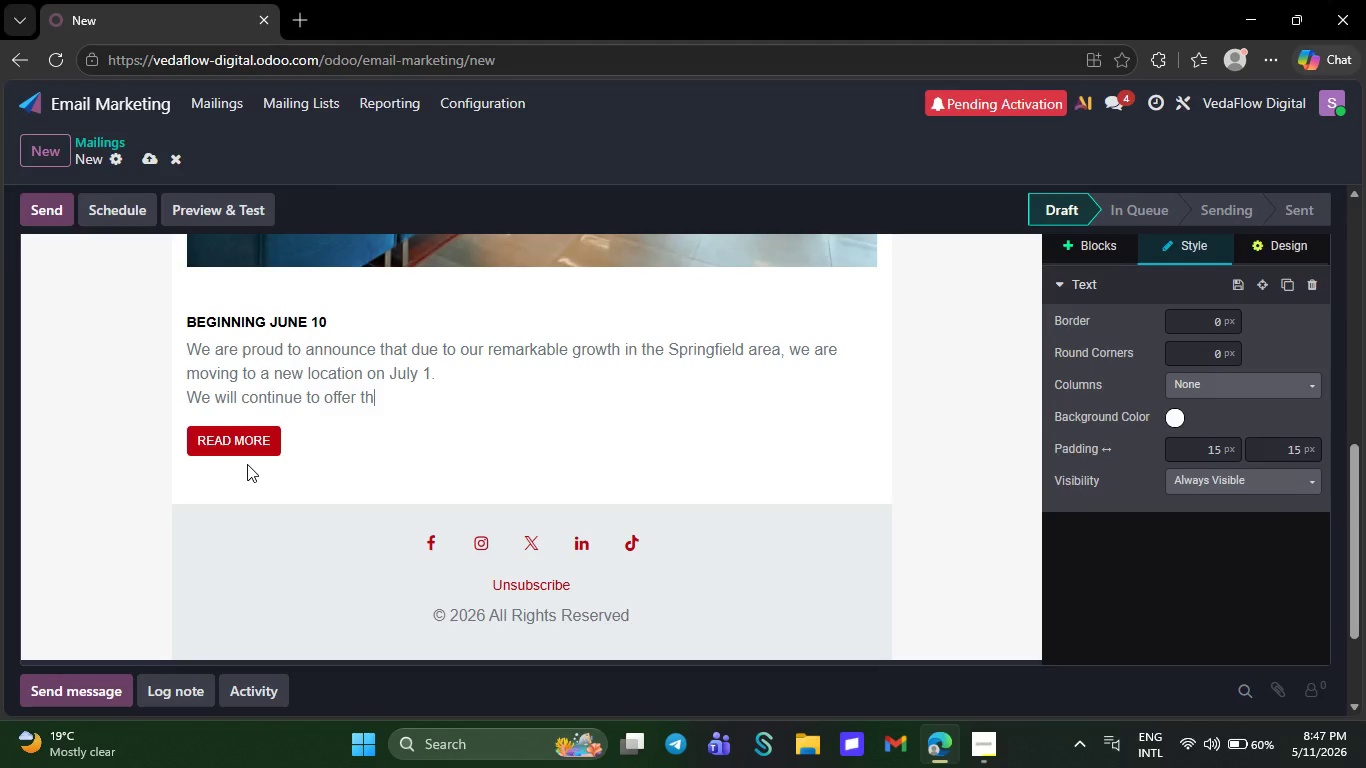 
key(Backspace)
 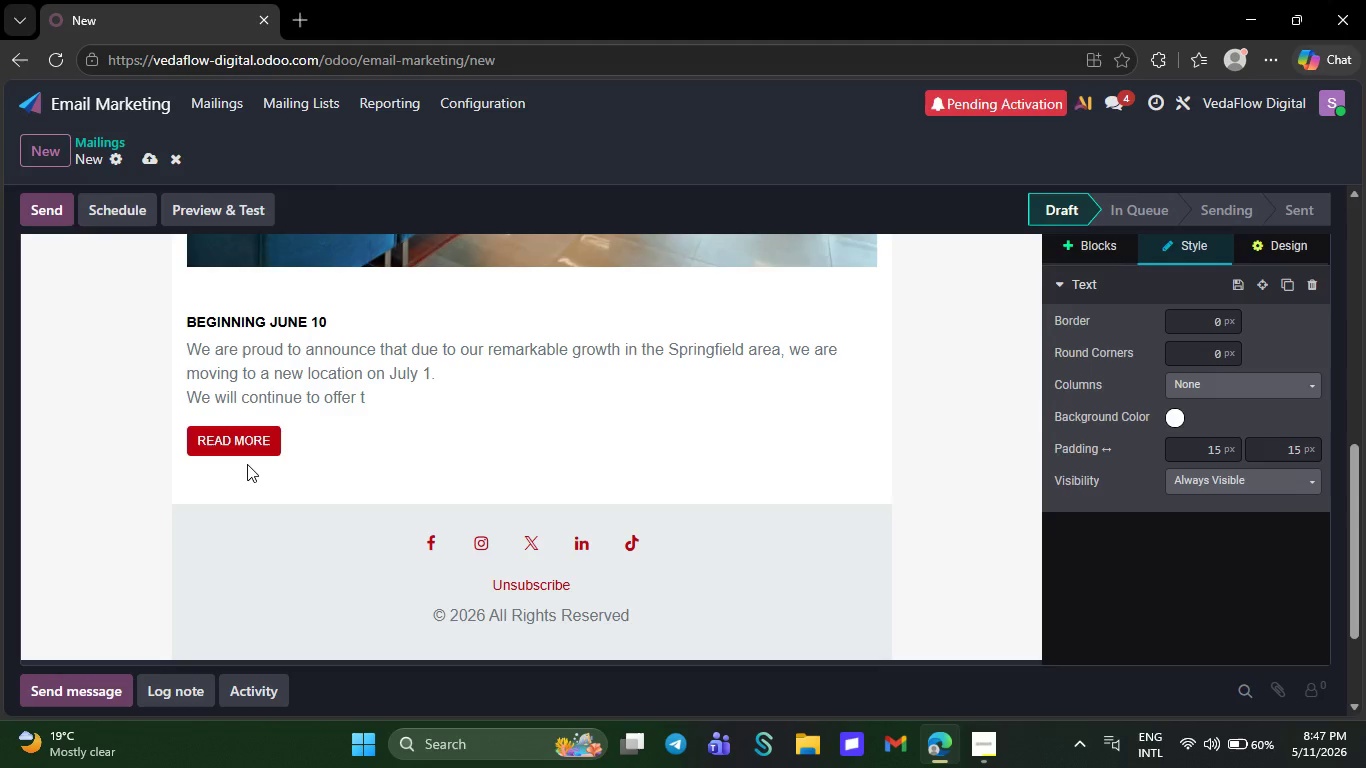 
wait(37.5)
 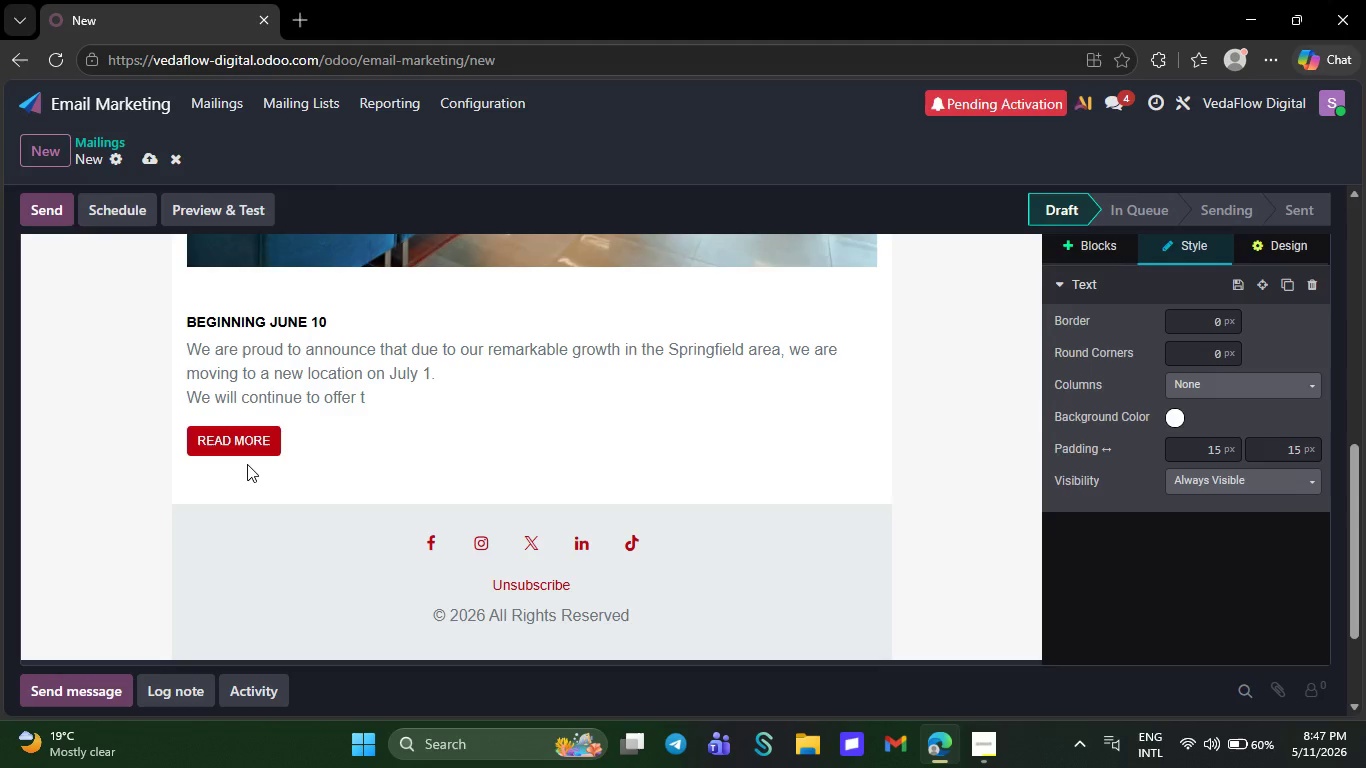 
key(Backspace)
 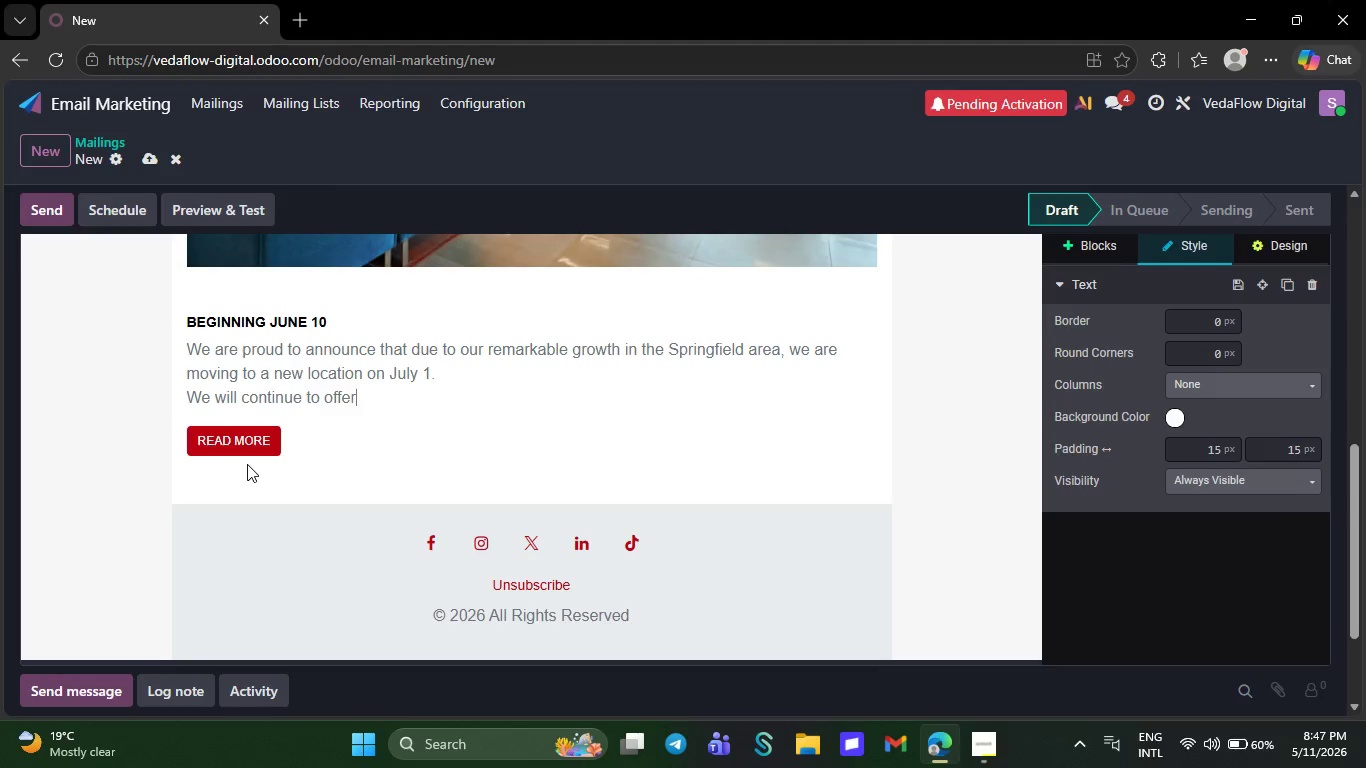 
key(Backspace)
 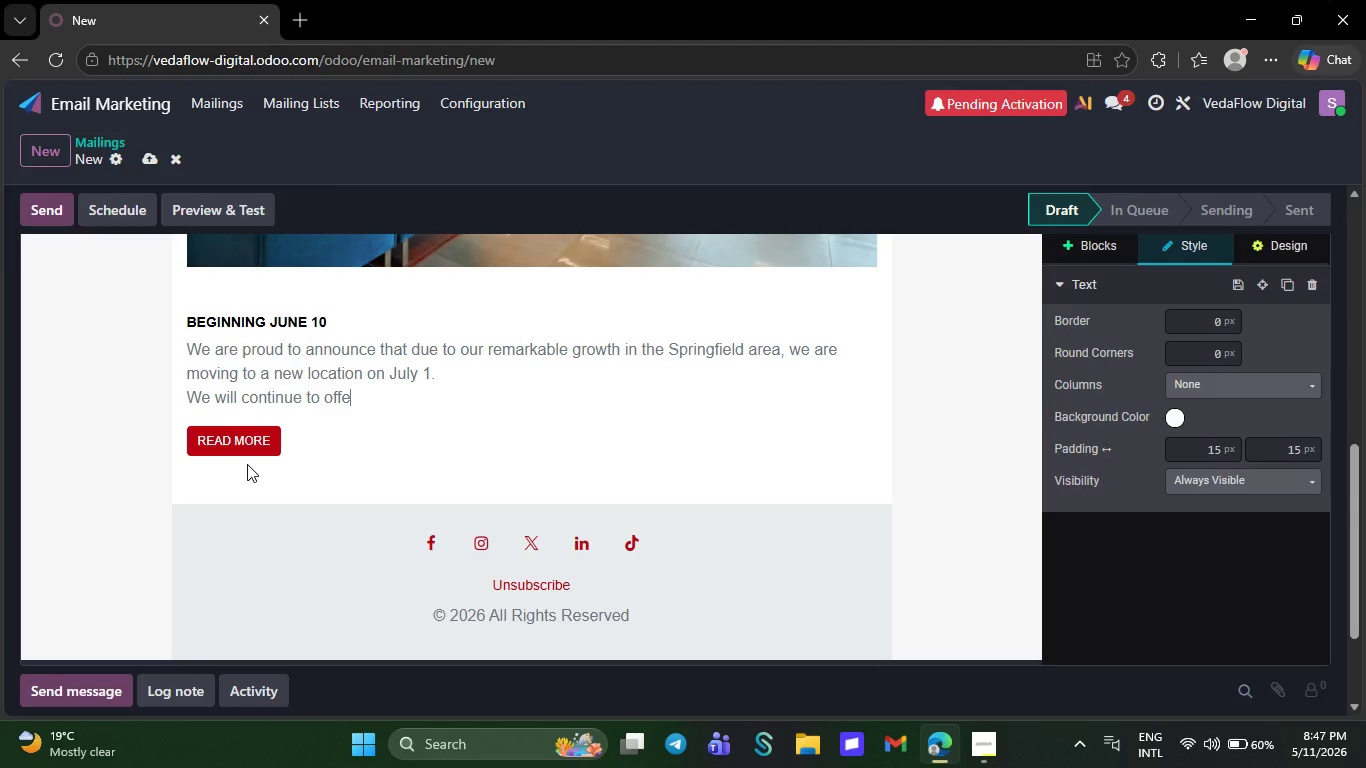 
key(Backspace)
 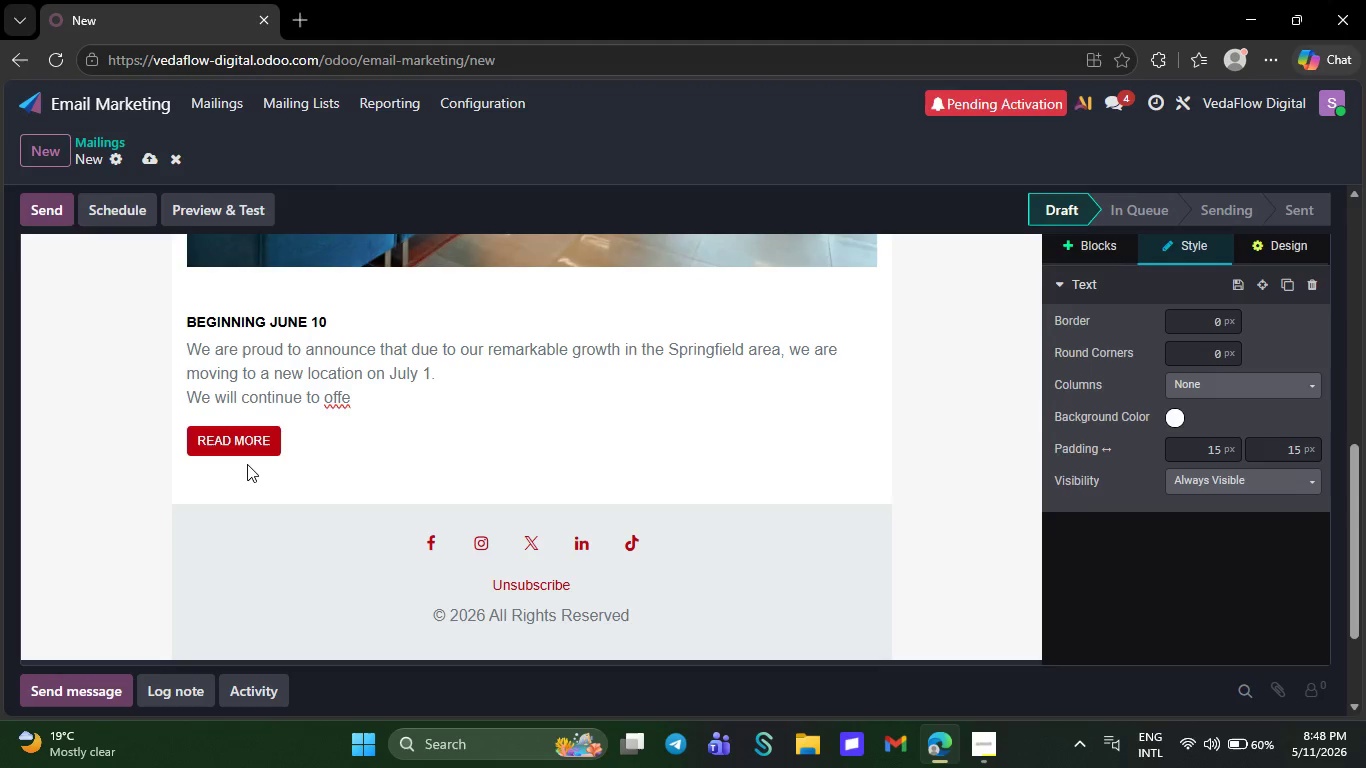 
key(Backspace)
 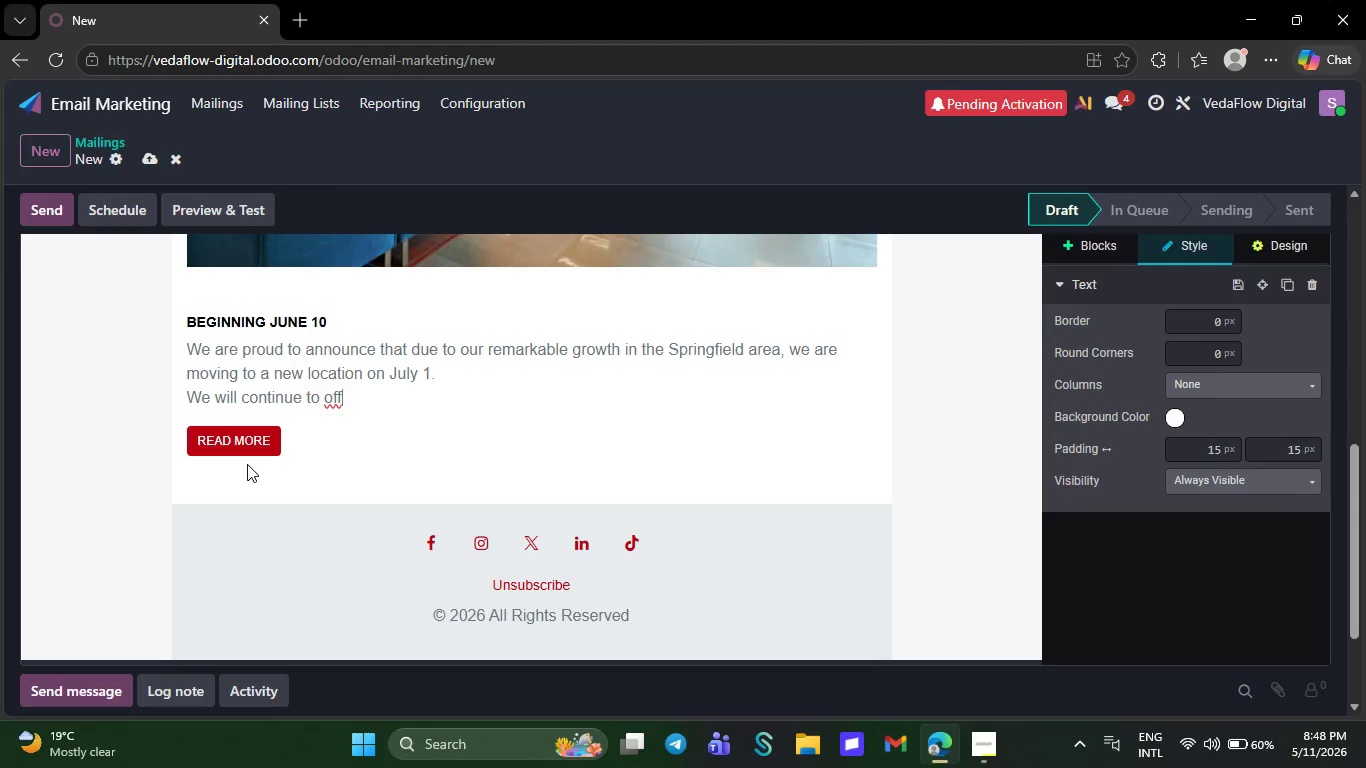 
key(Backspace)
 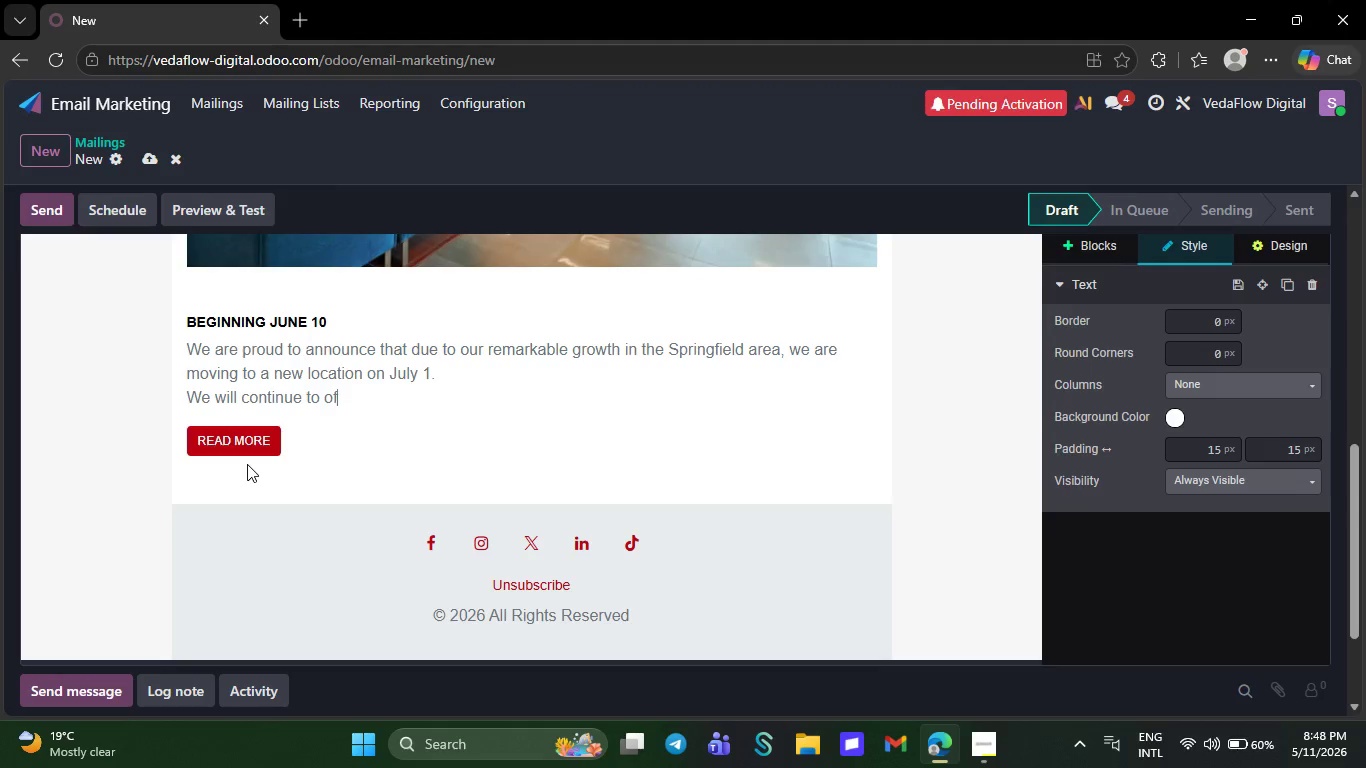 
wait(5.64)
 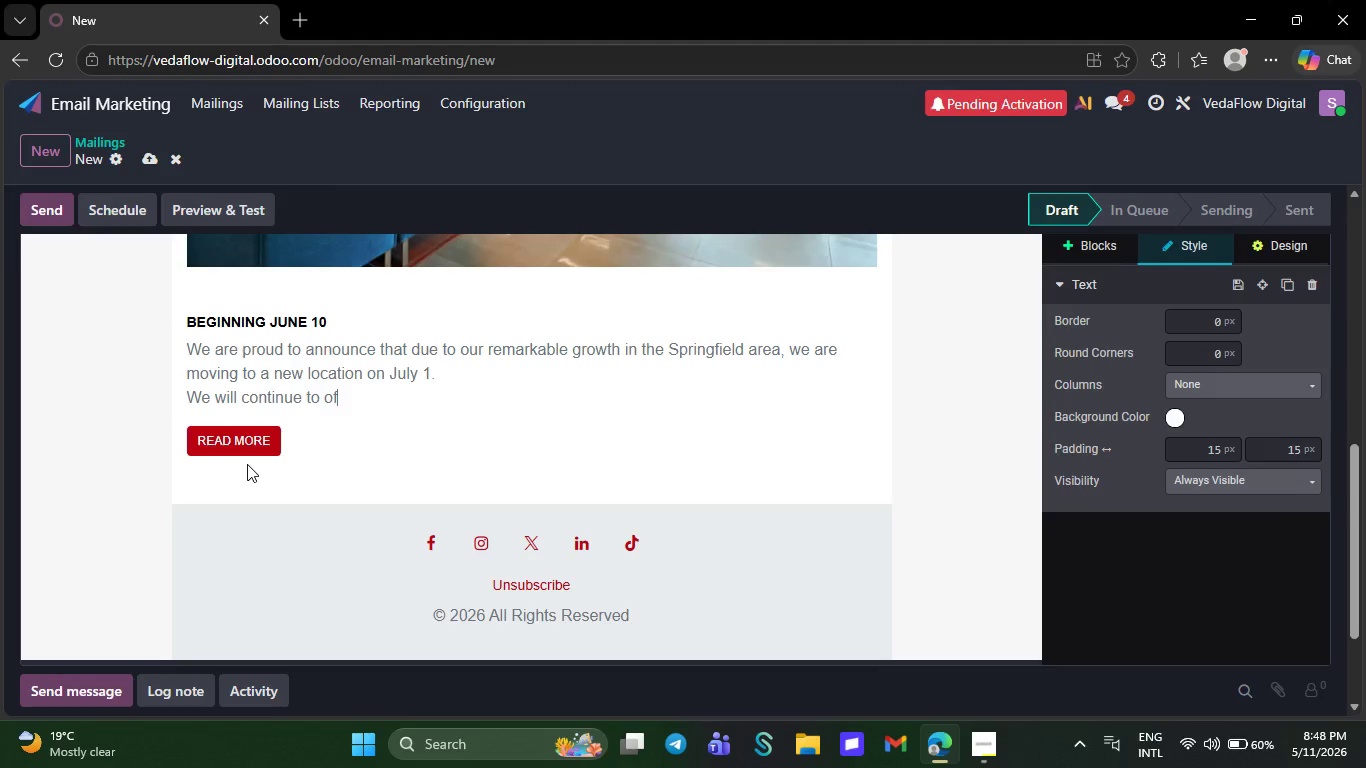 
key(Backspace)
 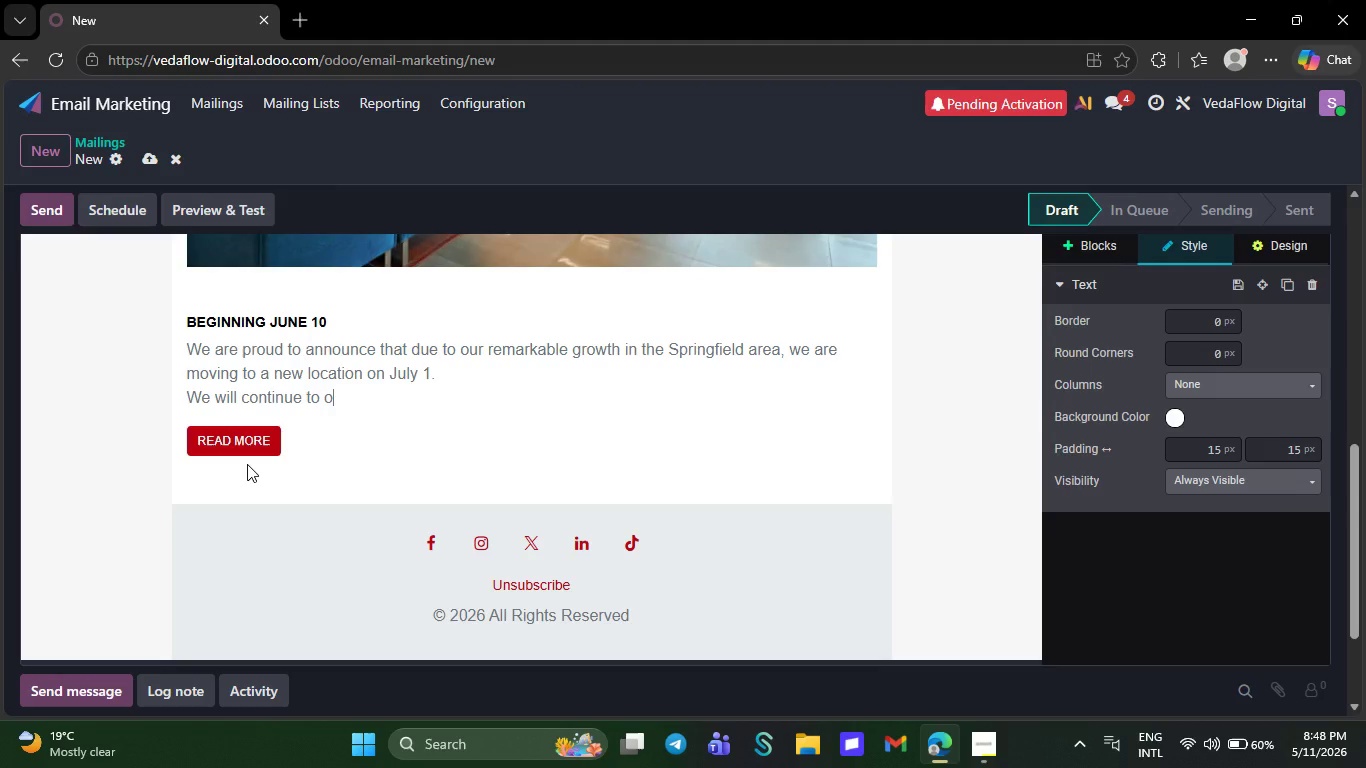 
key(Backspace)
 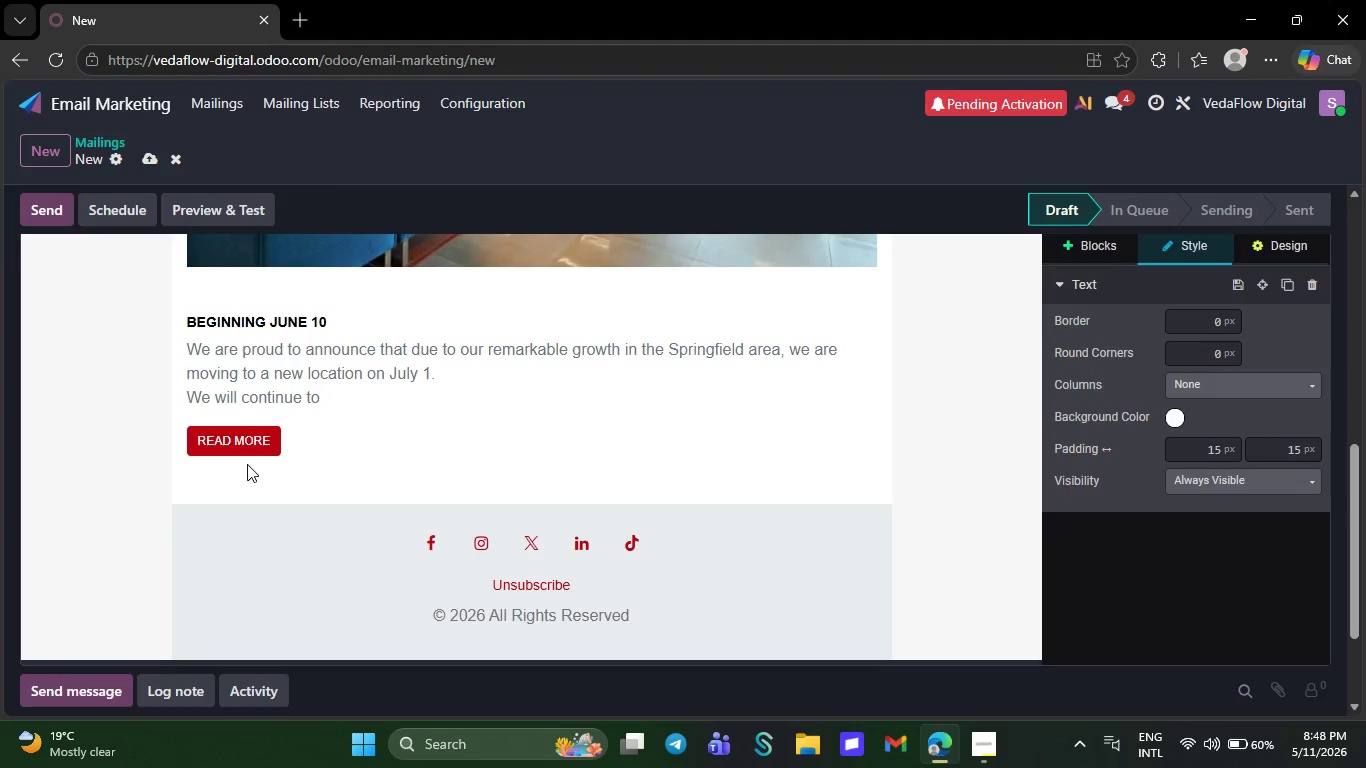 
key(Backspace)
 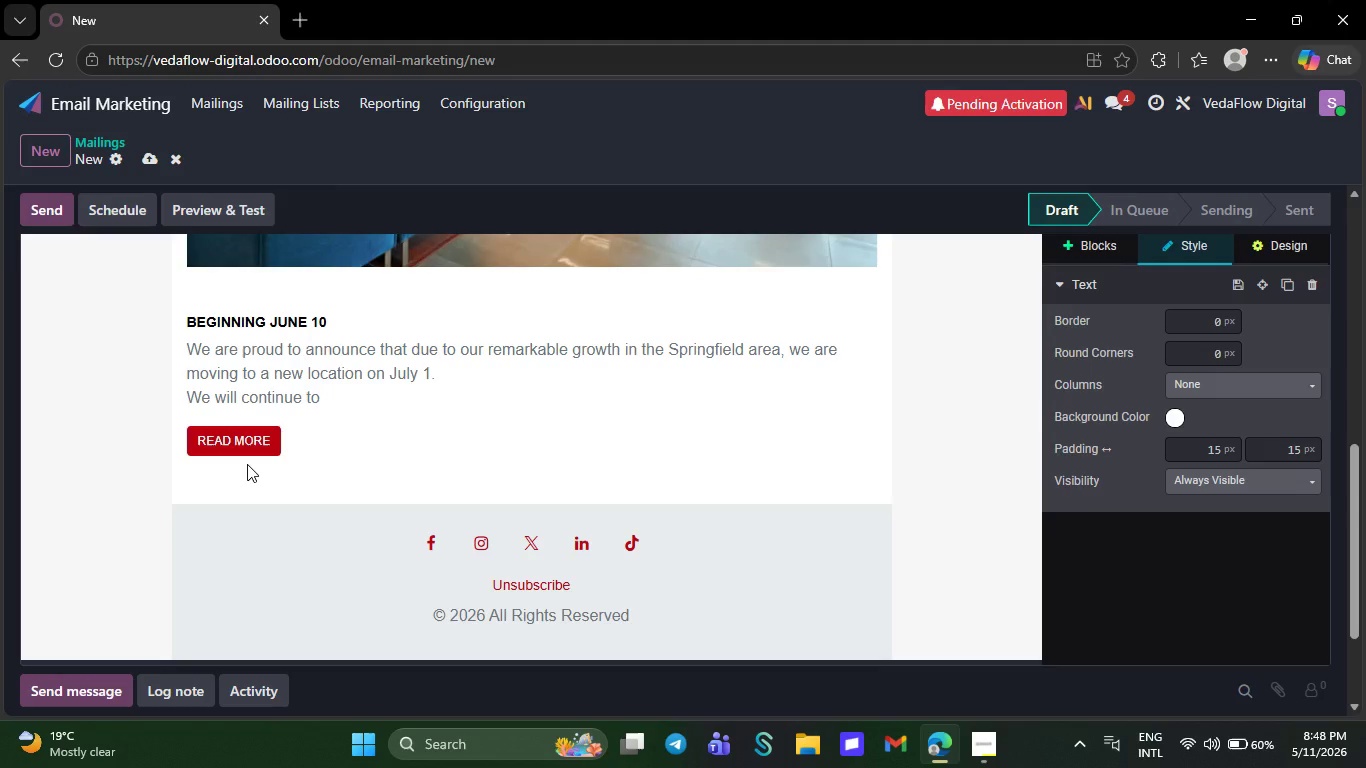 
wait(18.48)
 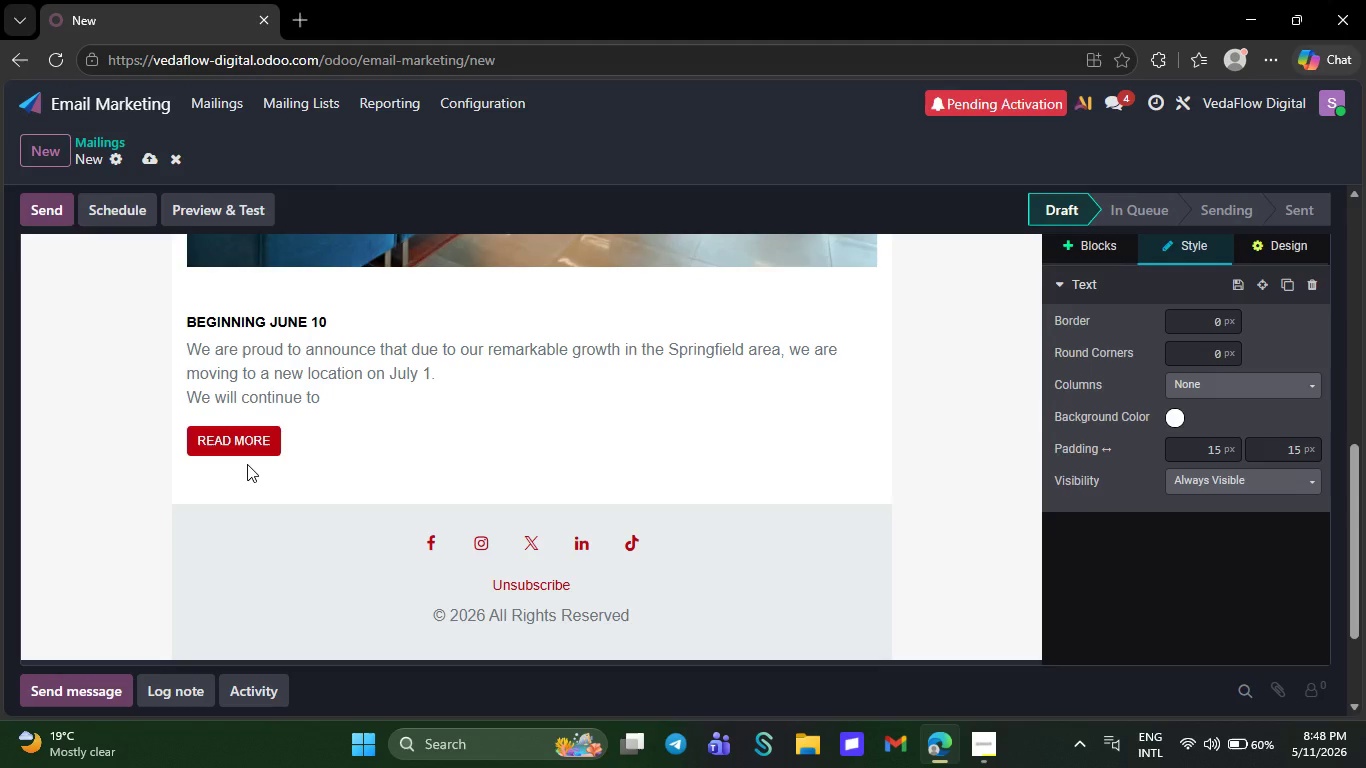 
key(Backspace)
 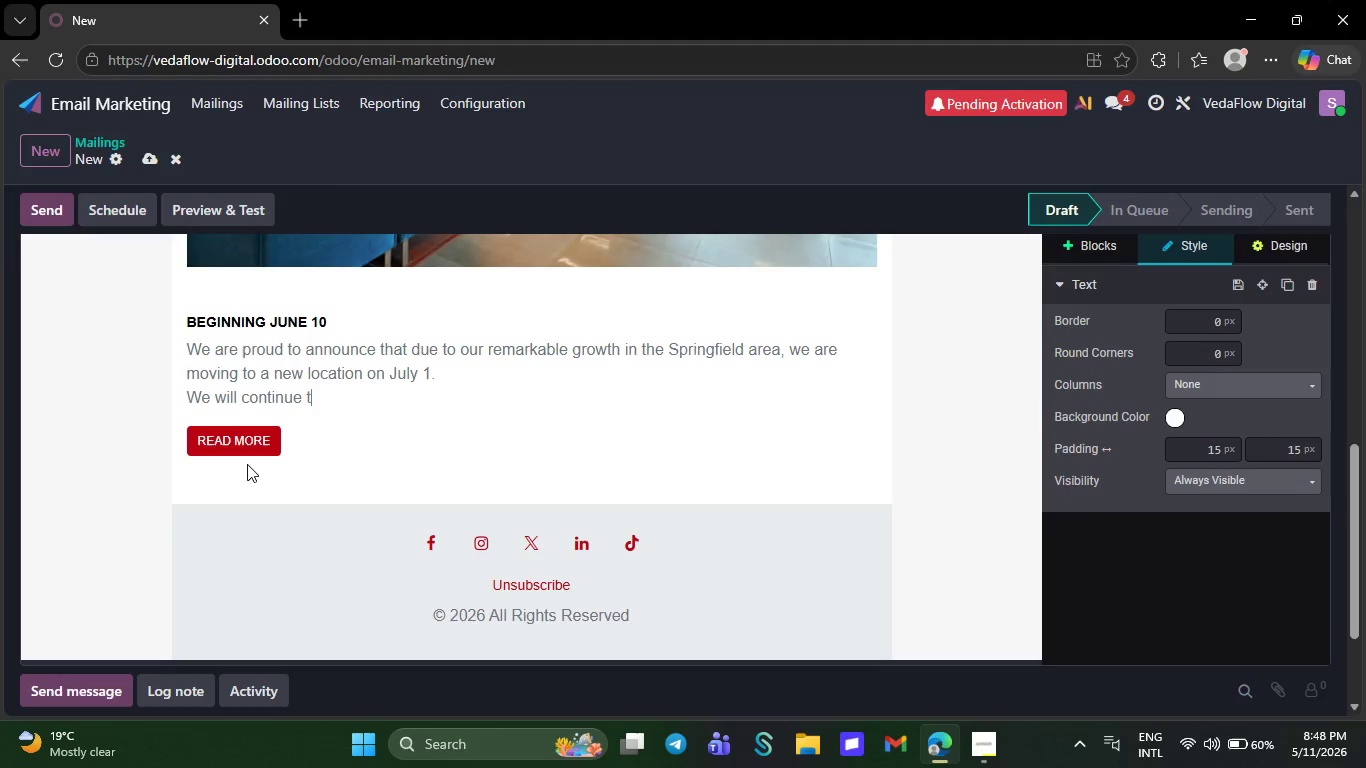 
key(Backspace)
 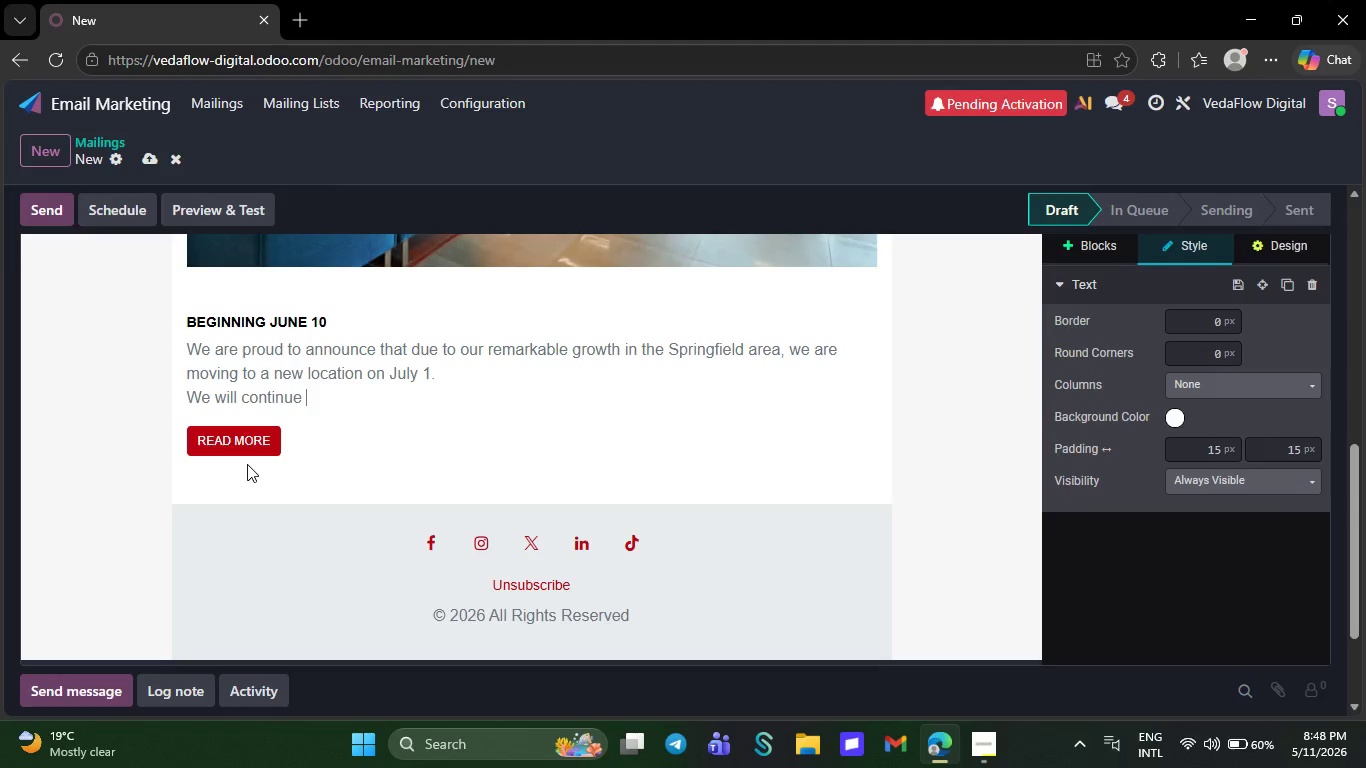 
key(Backspace)
 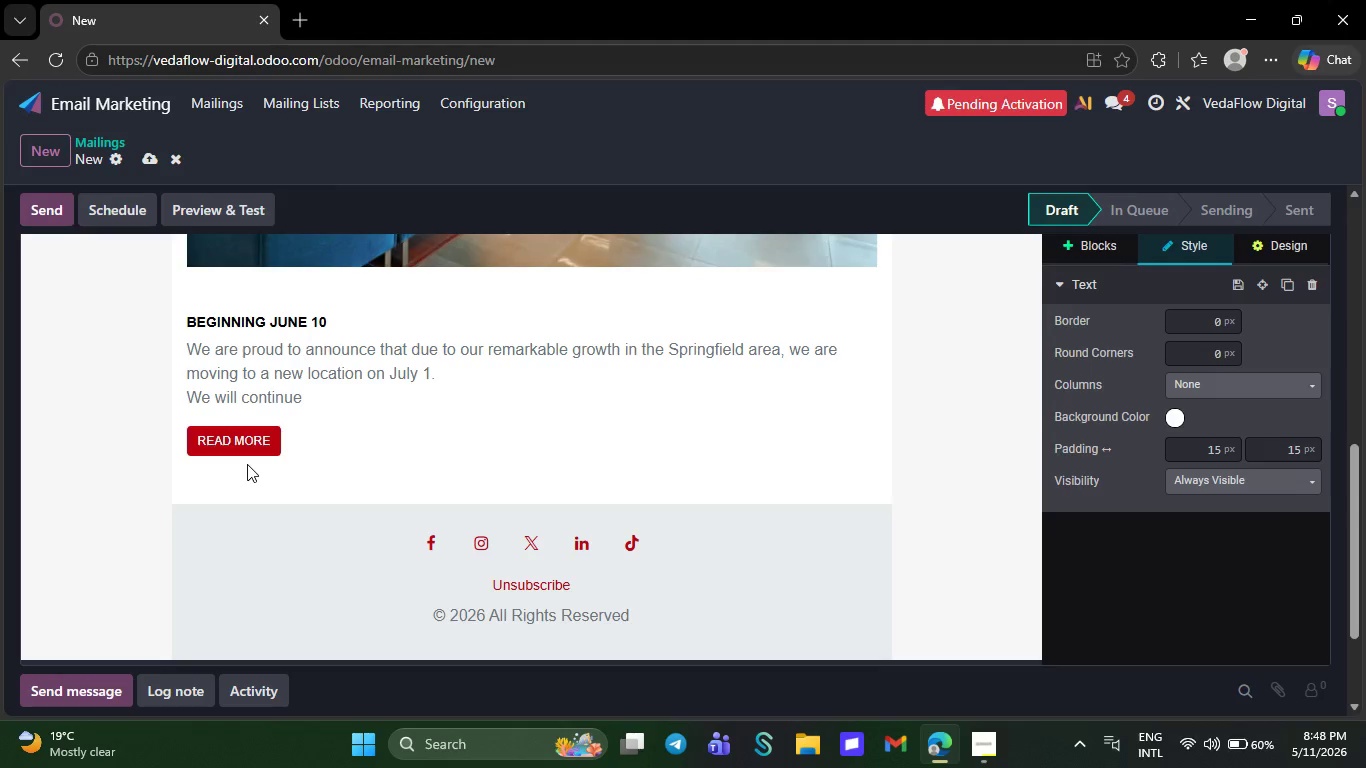 
key(Backspace)
 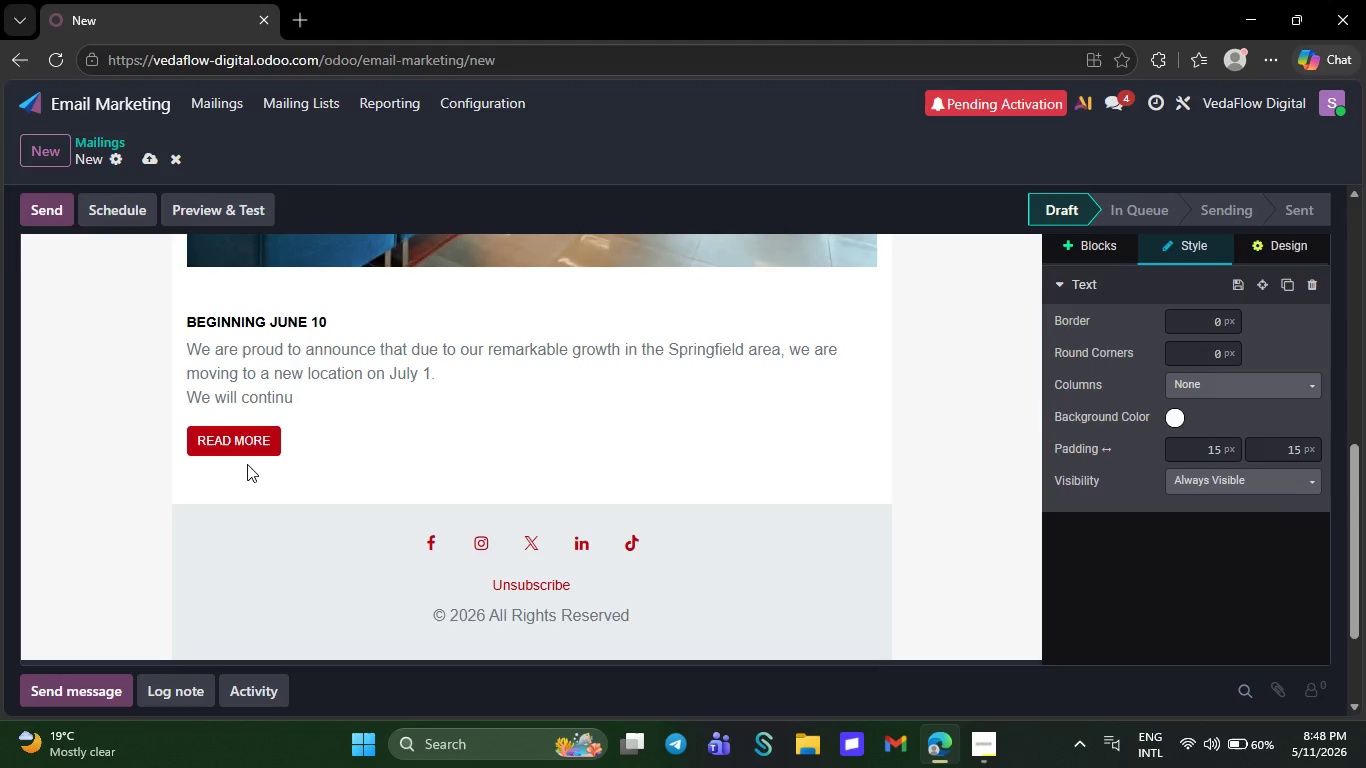 
key(Backspace)
 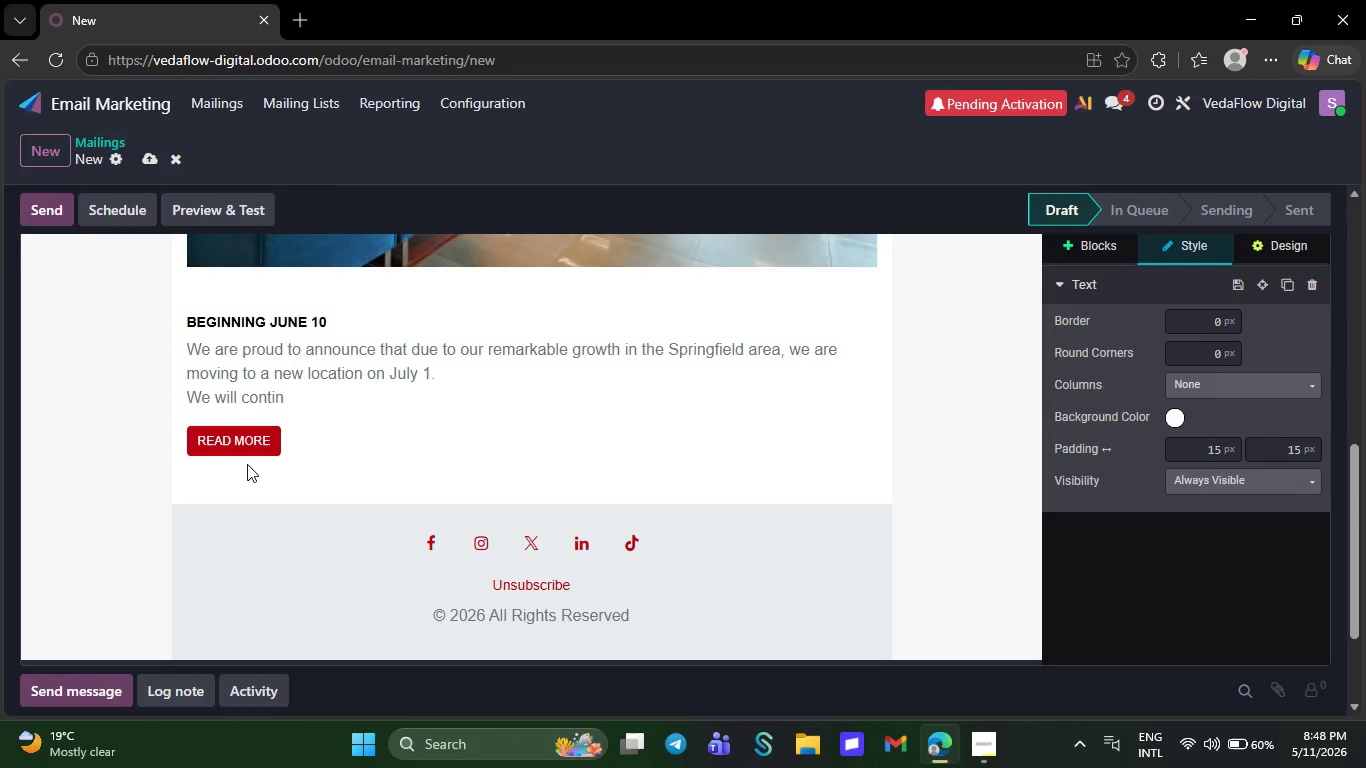 
key(Backspace)
 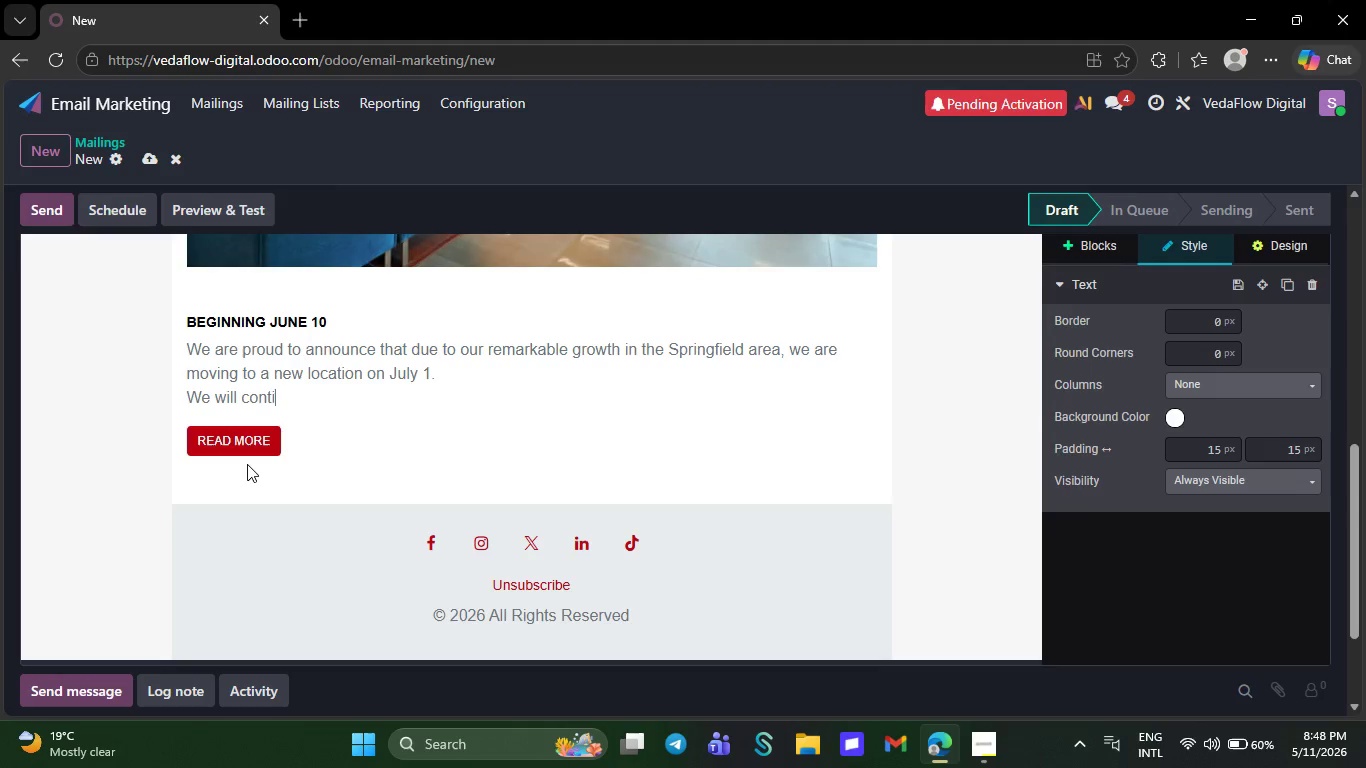 
key(Backspace)
 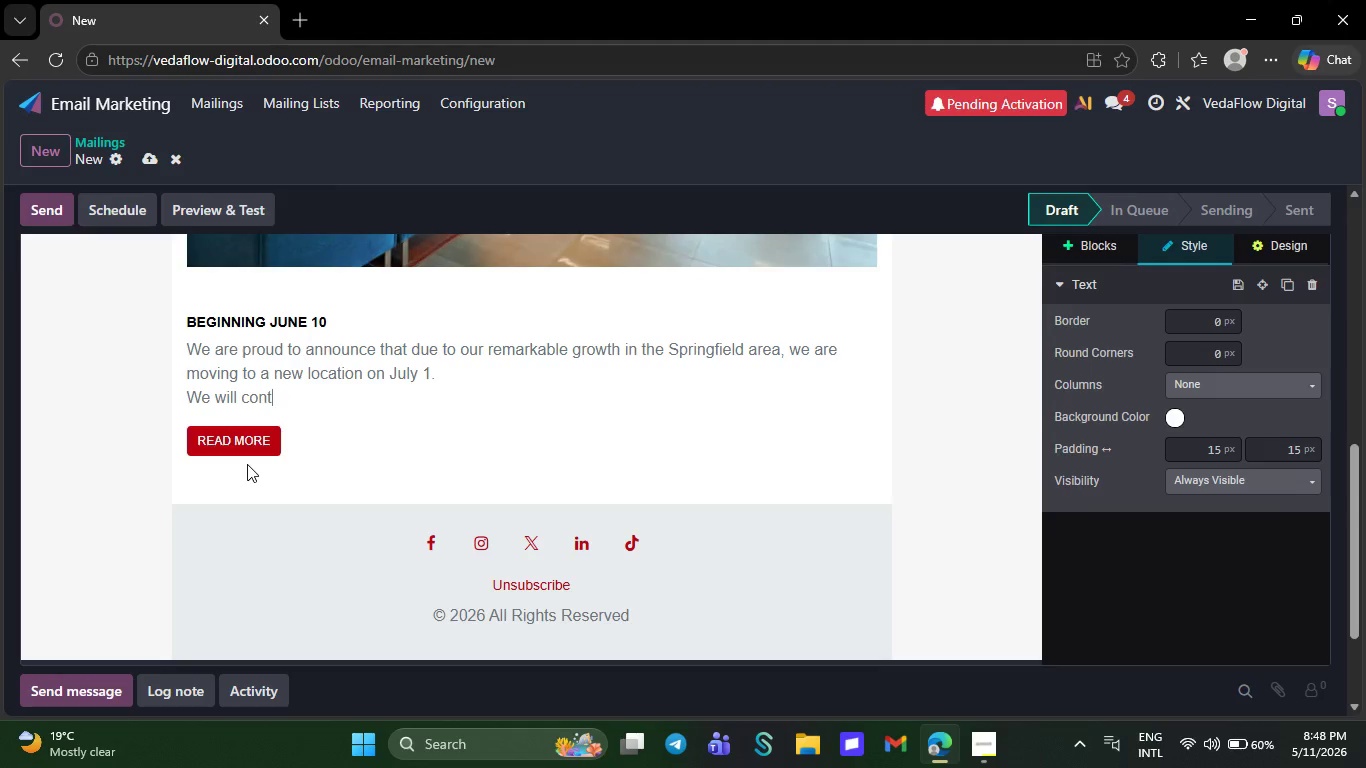 
key(Backspace)
 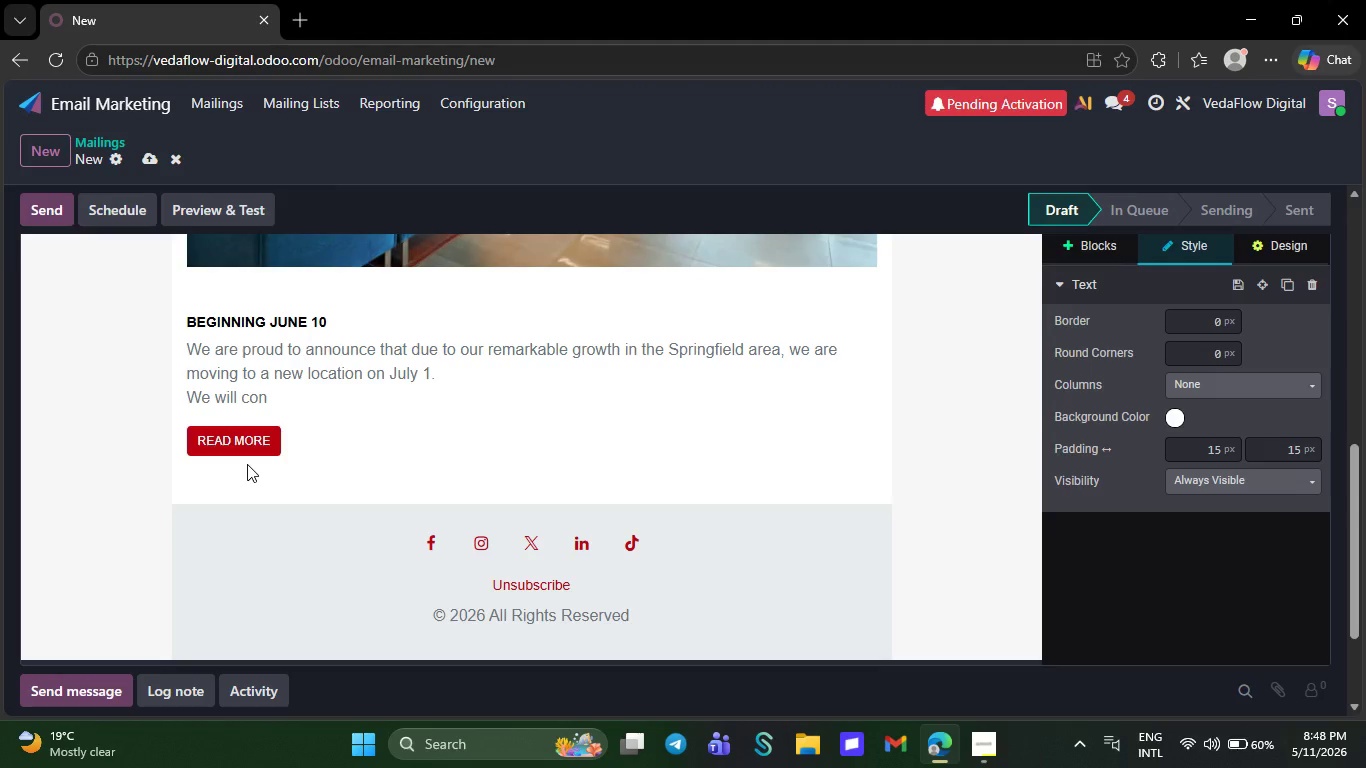 
key(Backspace)
 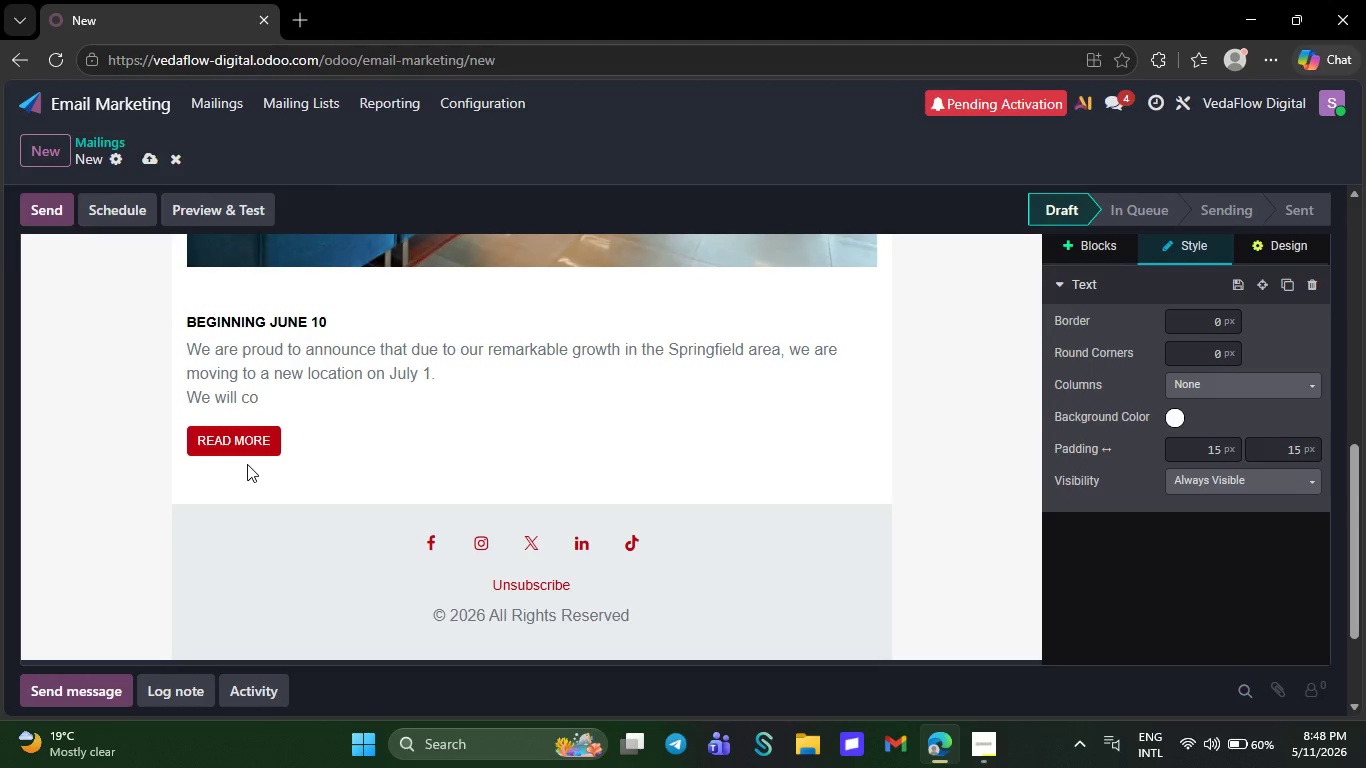 
key(Backspace)
 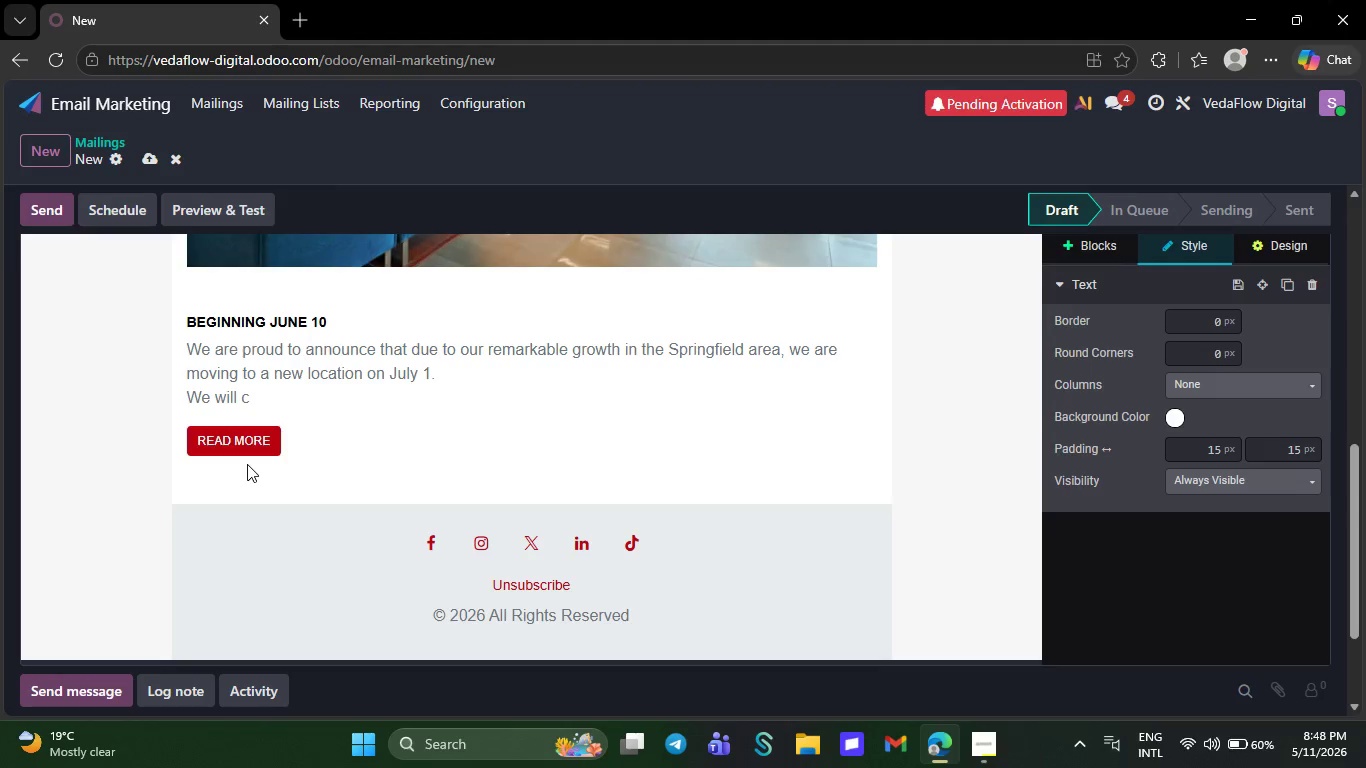 
key(Backspace)
 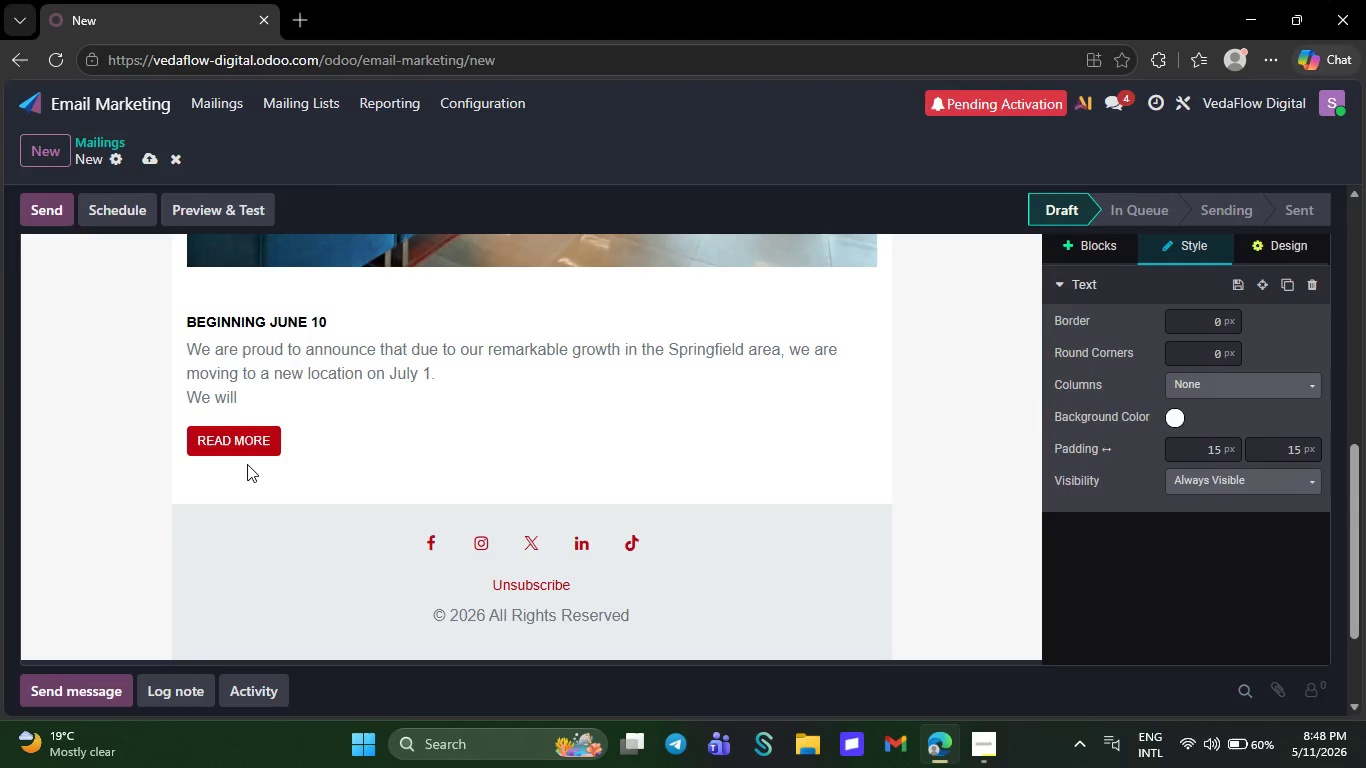 
wait(6.48)
 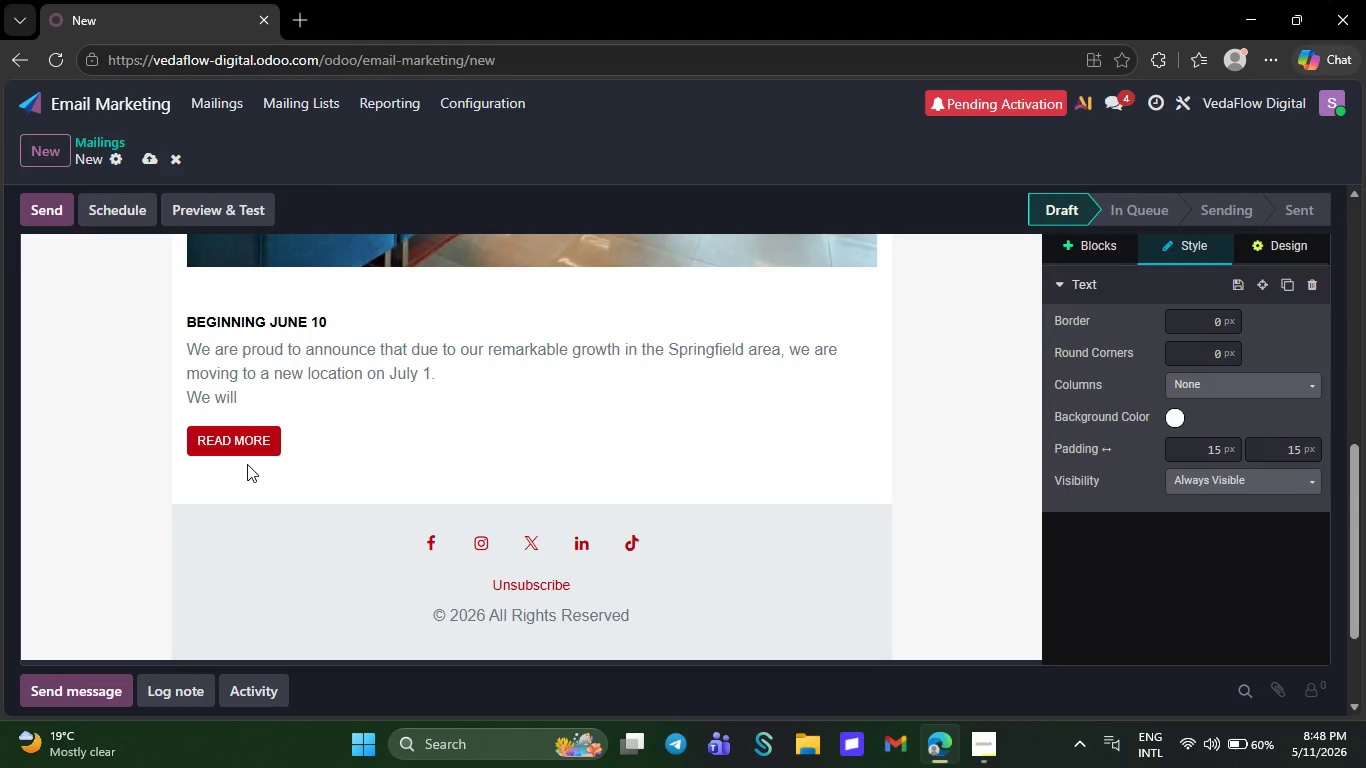 
key(Backspace)
 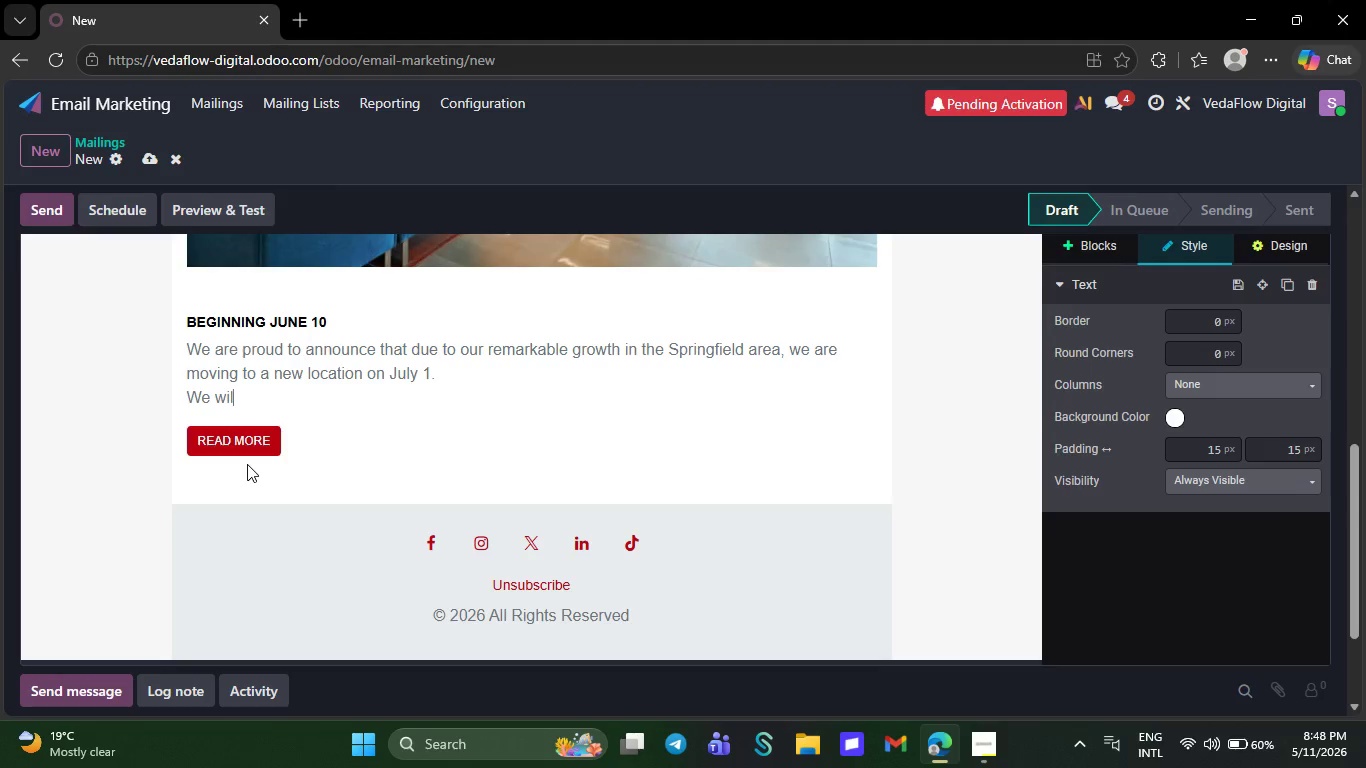 
key(Backspace)
 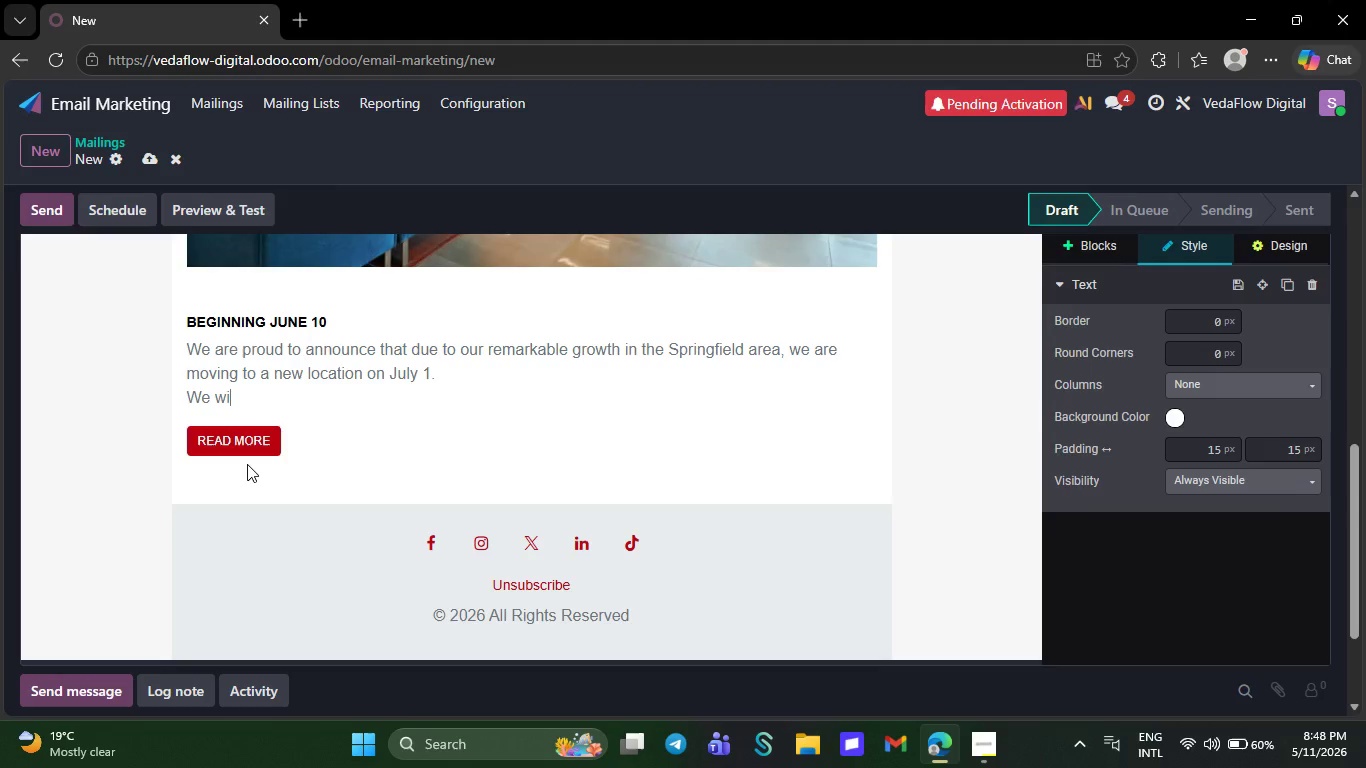 
key(Backspace)
 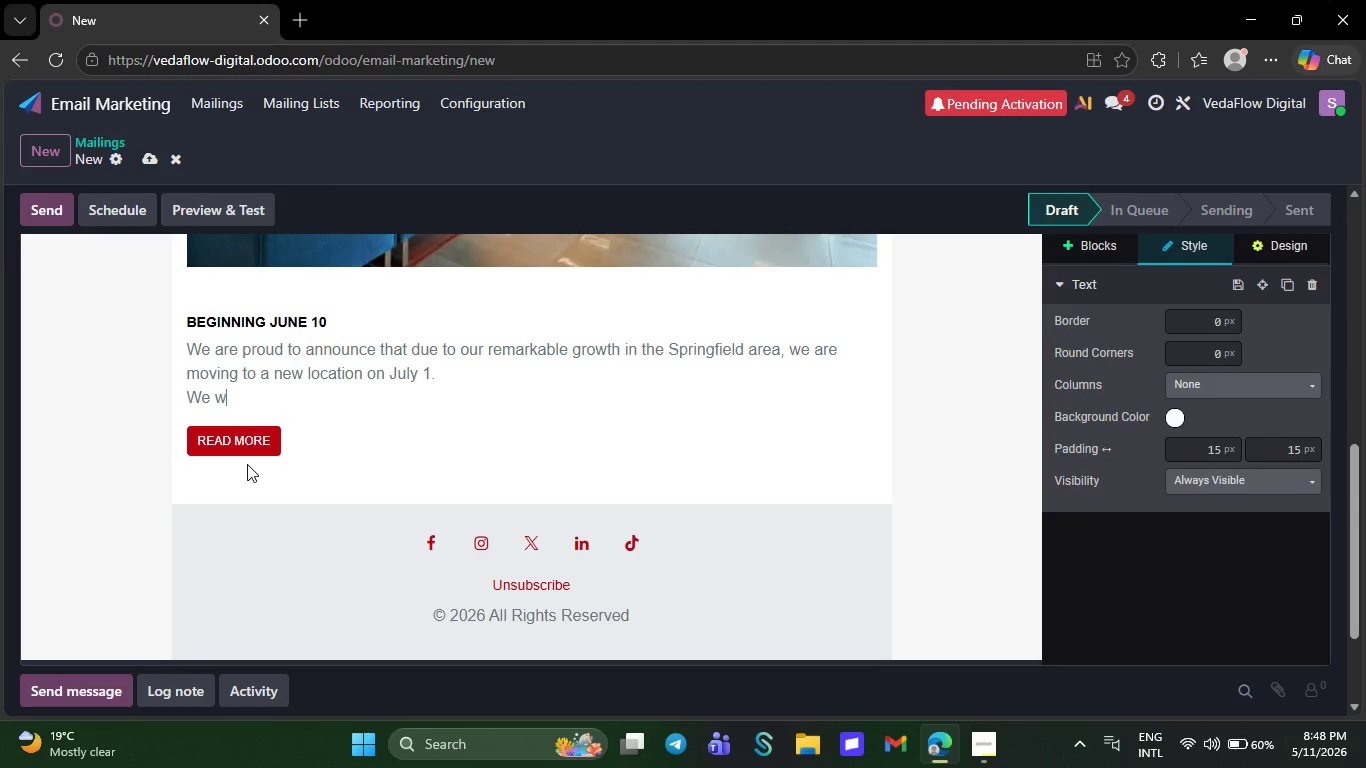 
key(Backspace)
 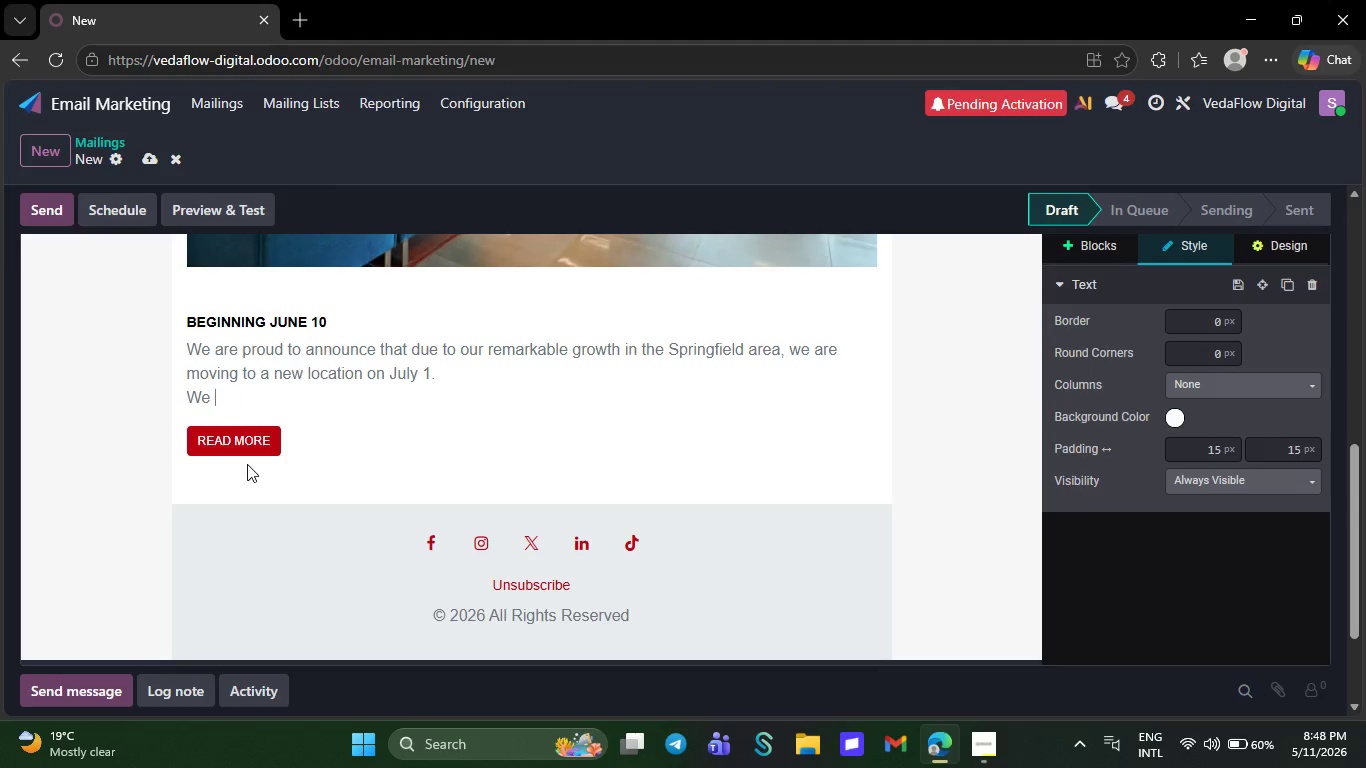 
key(Backspace)
 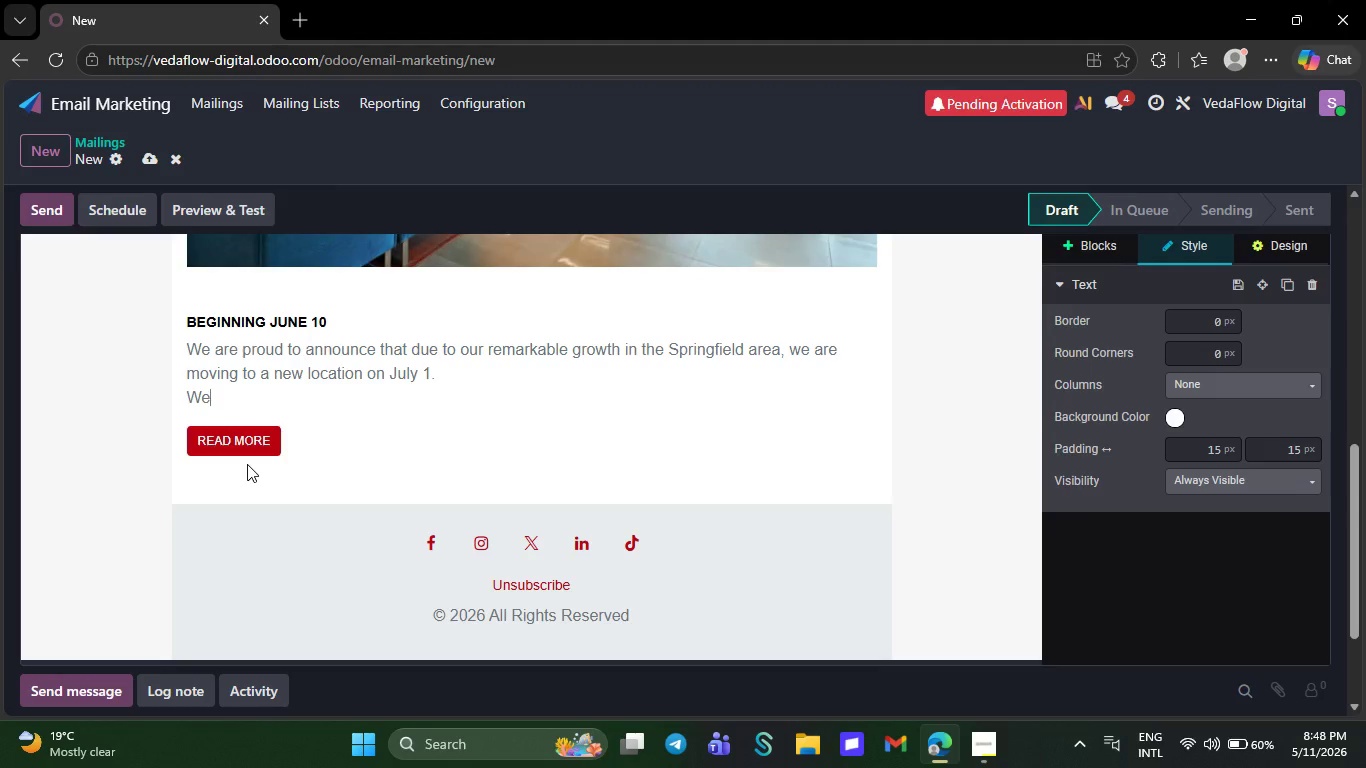 
key(Backspace)
 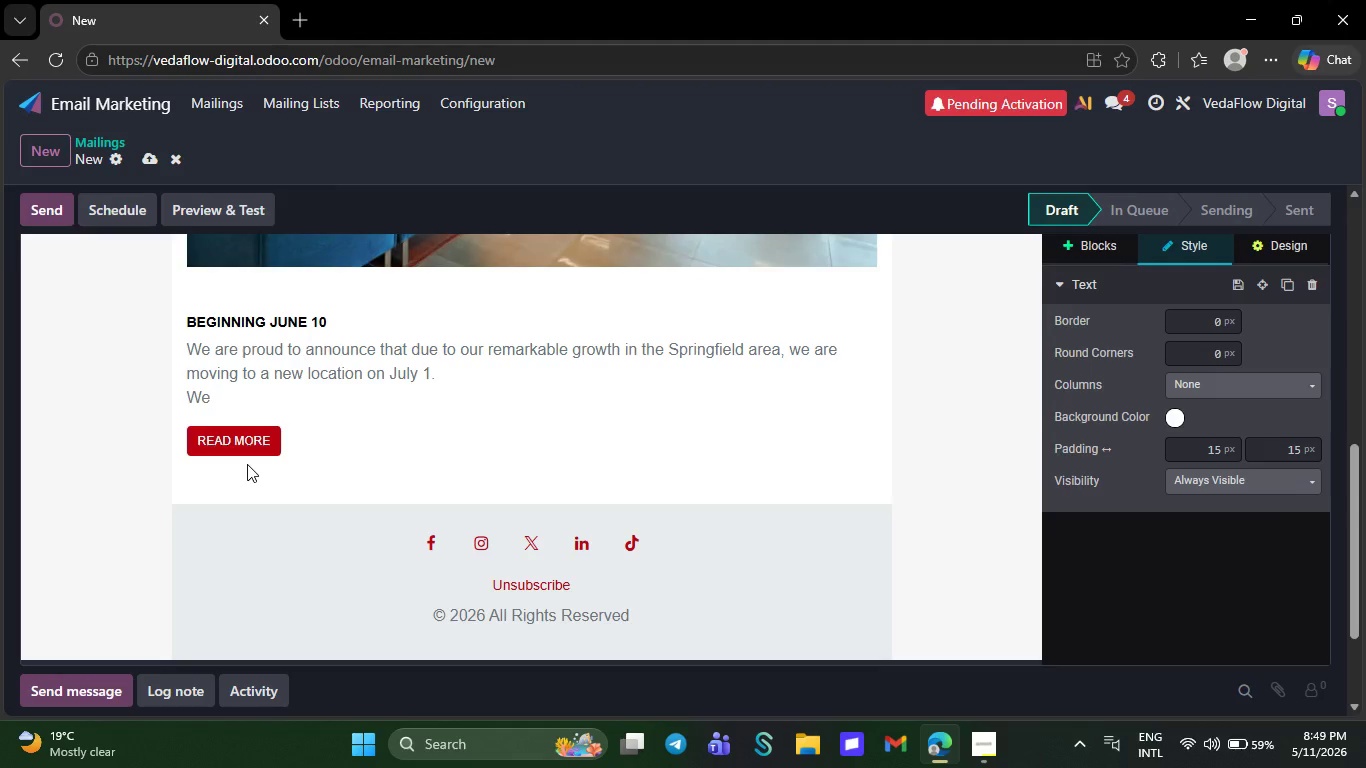 
wait(35.09)
 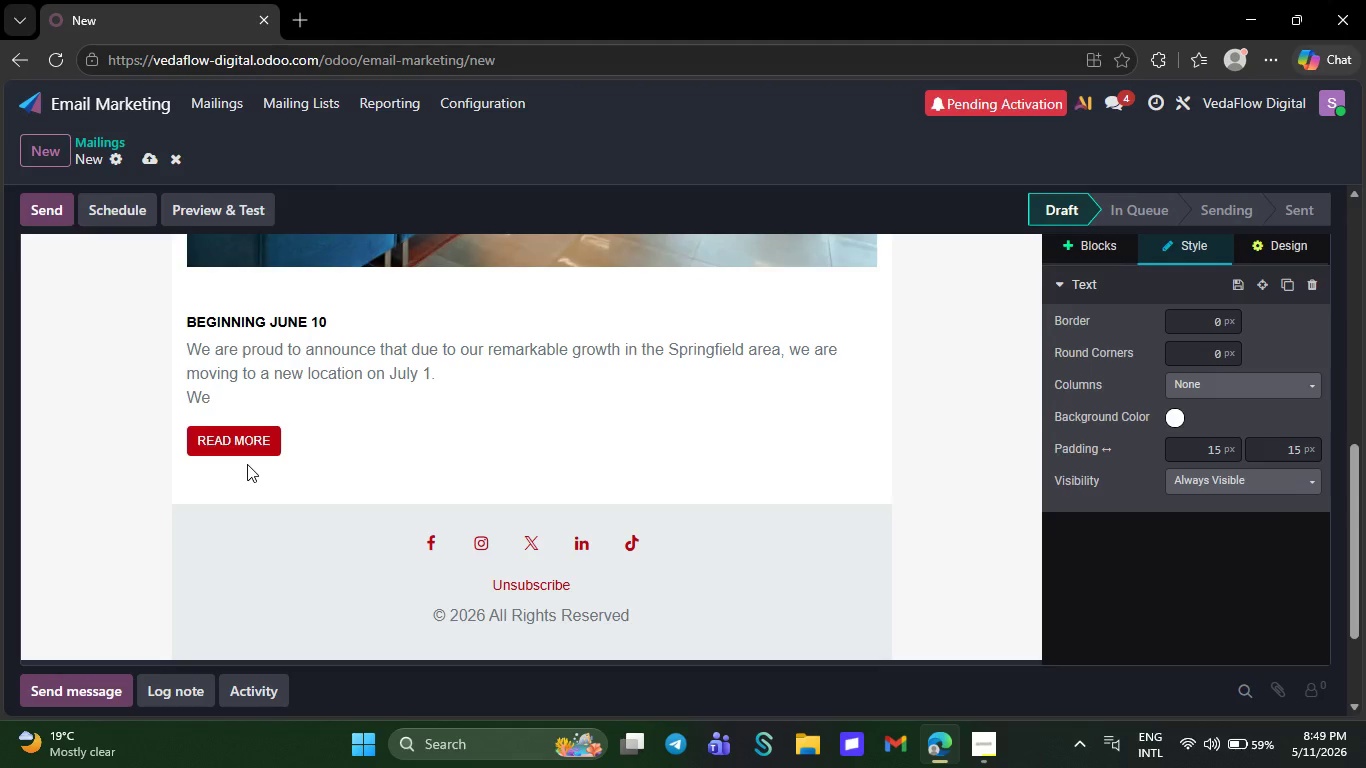 
key(Backspace)
 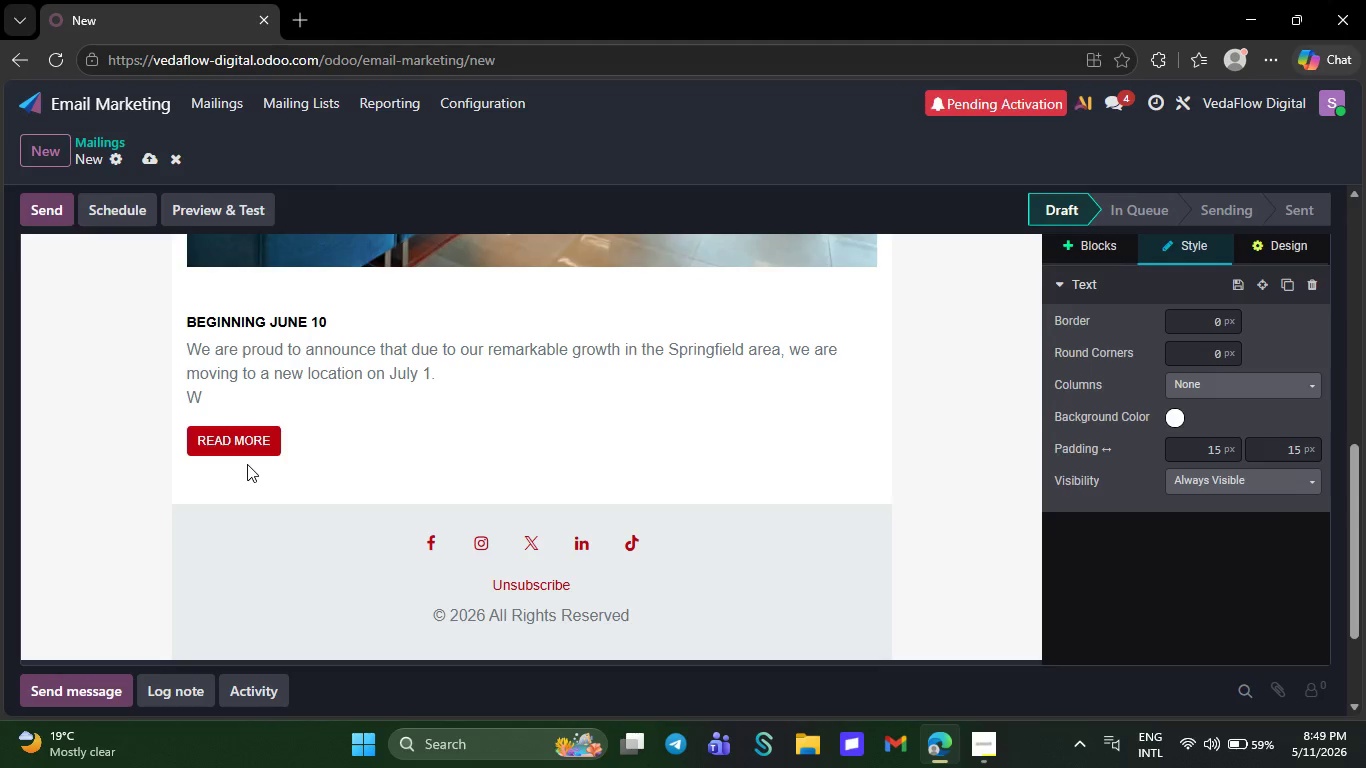 
wait(5.06)
 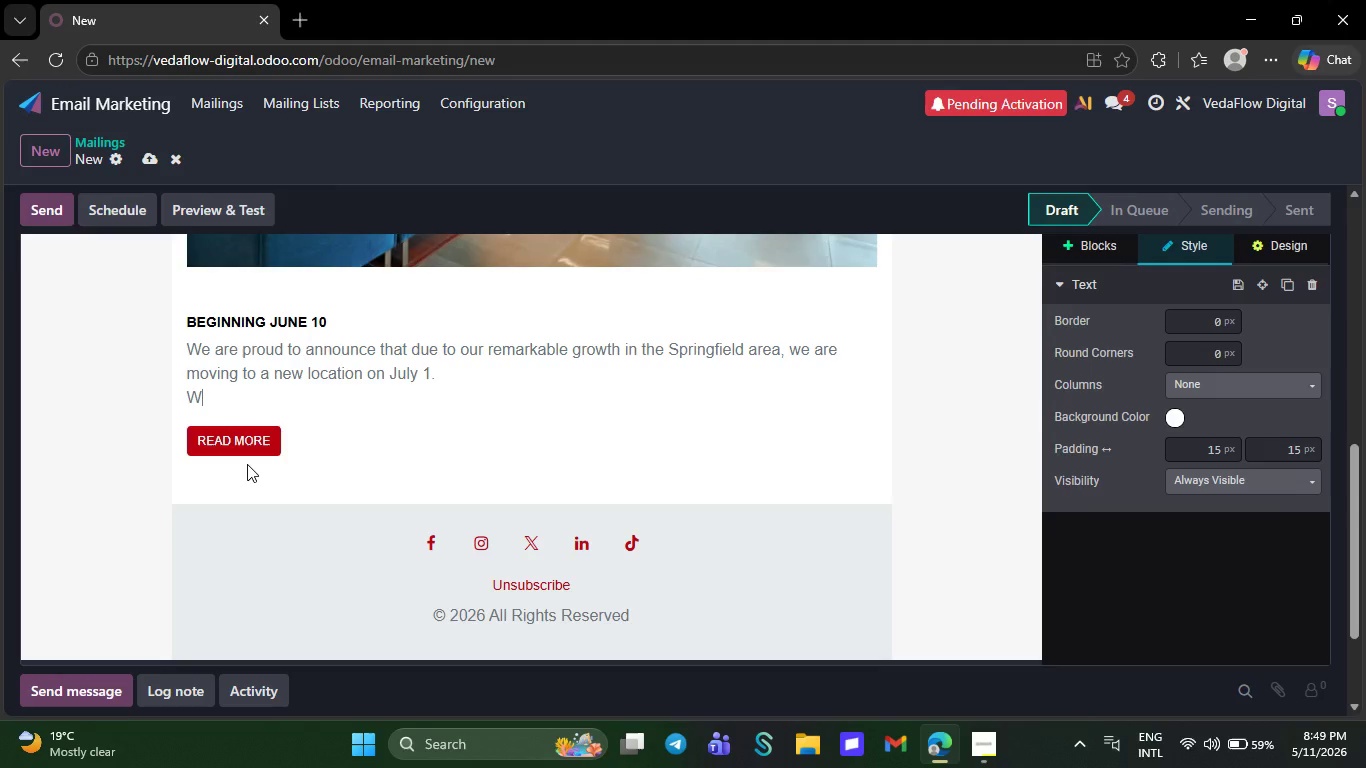 
key(Backspace)
 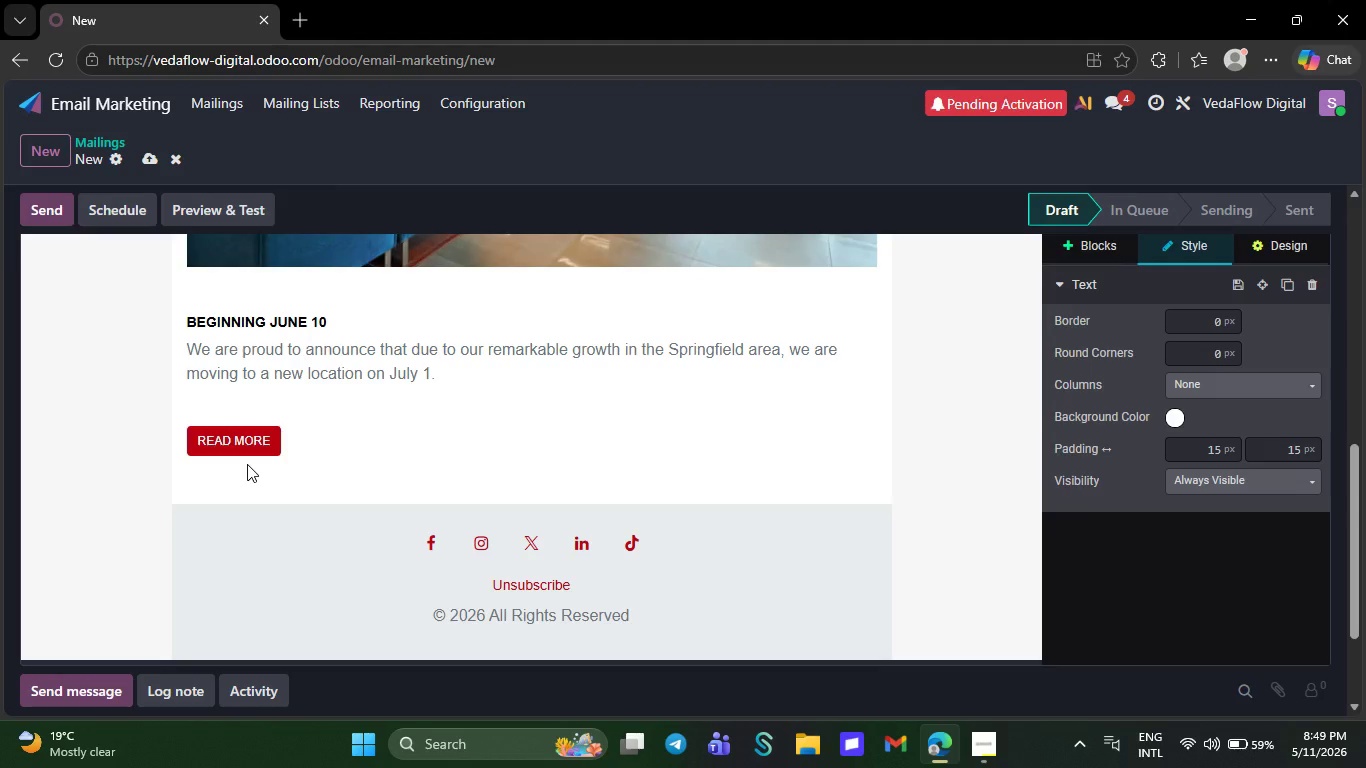 
key(Backspace)
 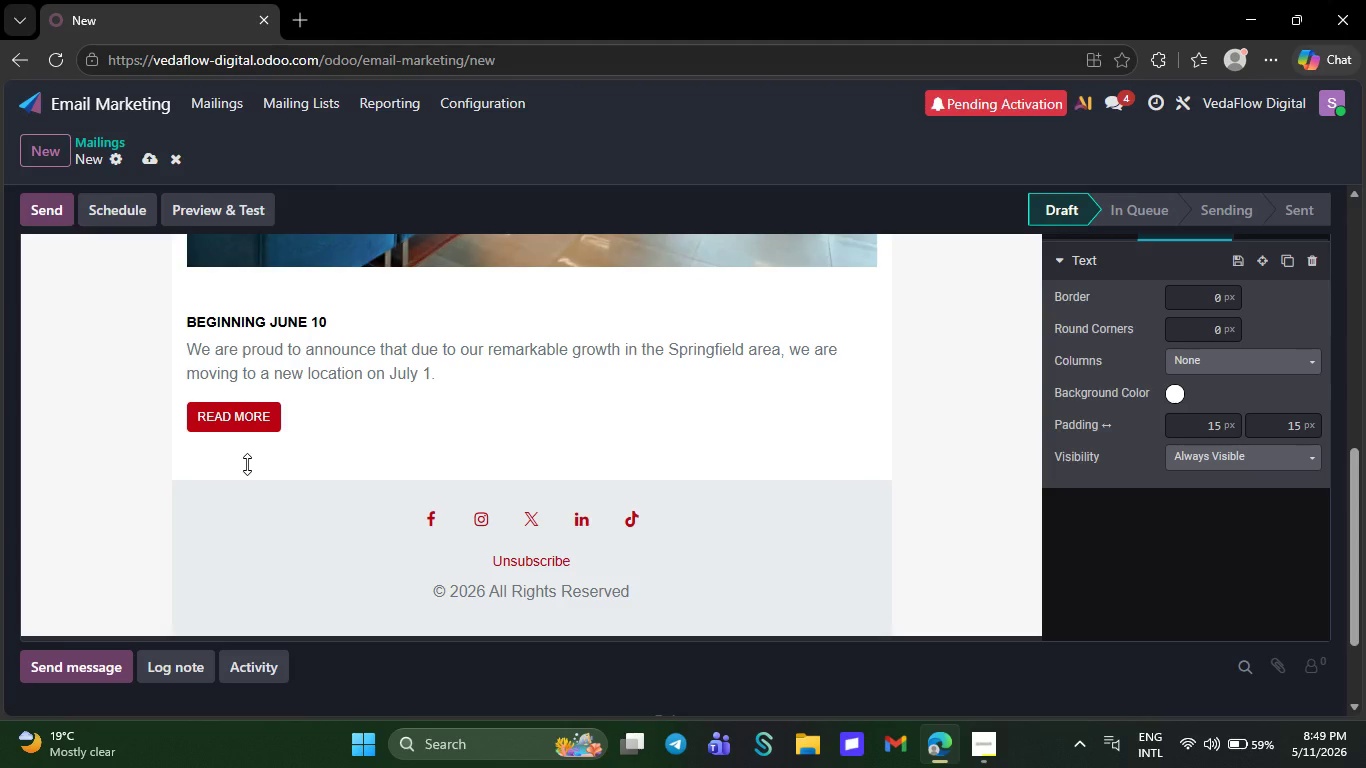 
key(Backspace)
 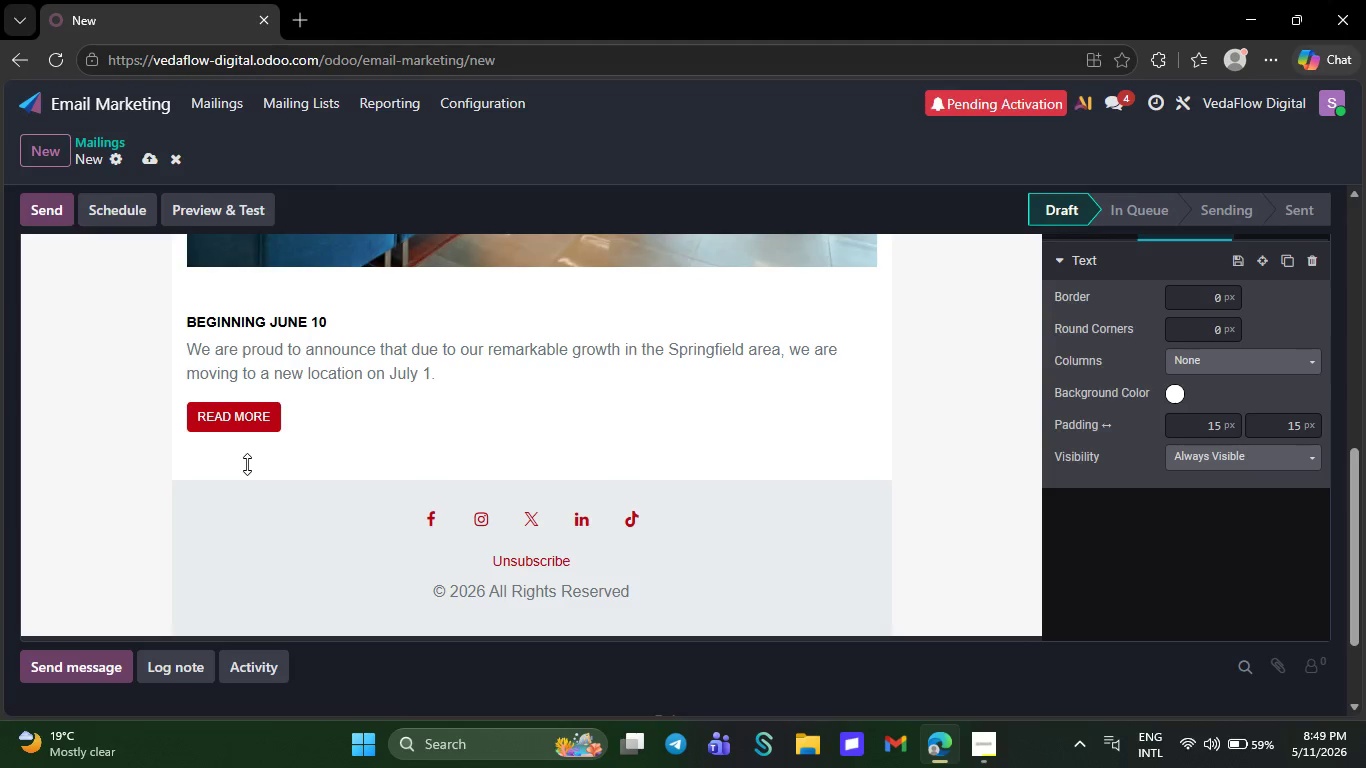 
key(Backspace)
 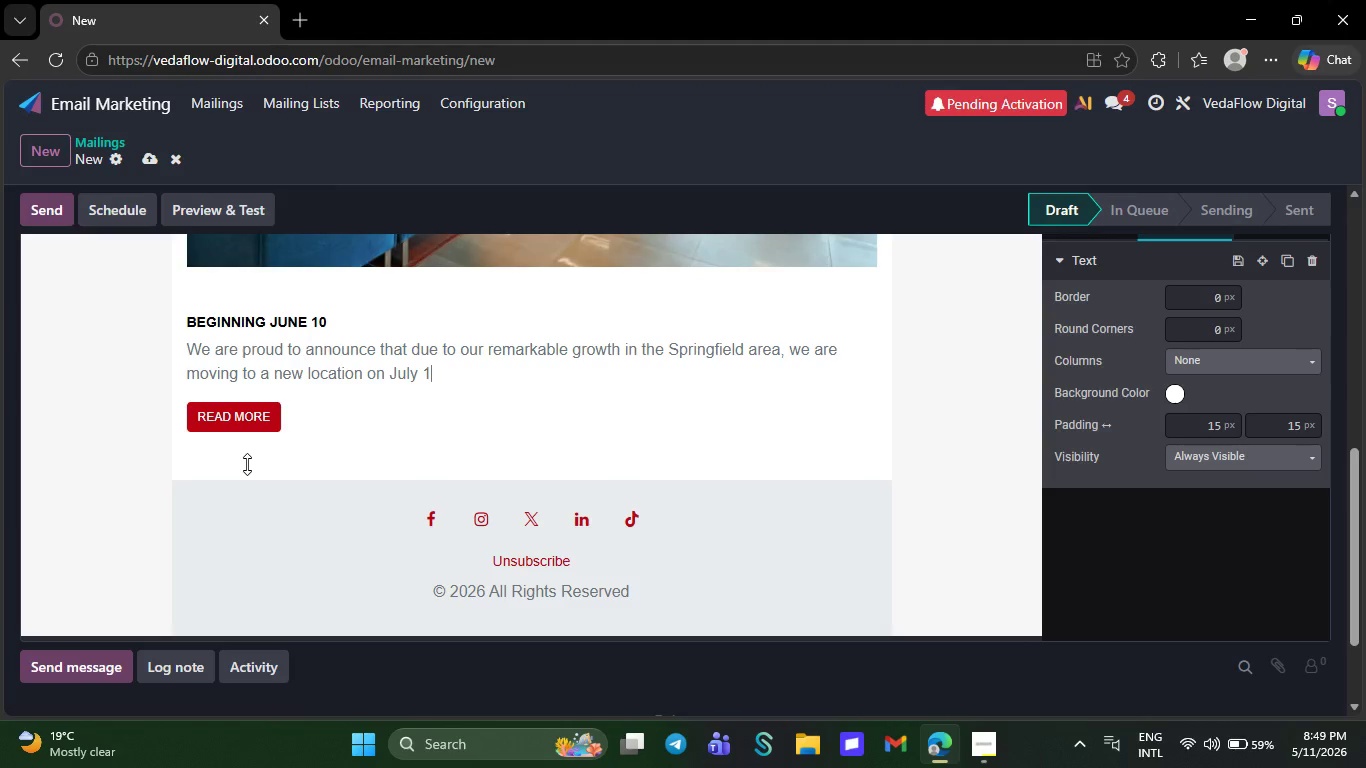 
key(Backspace)
 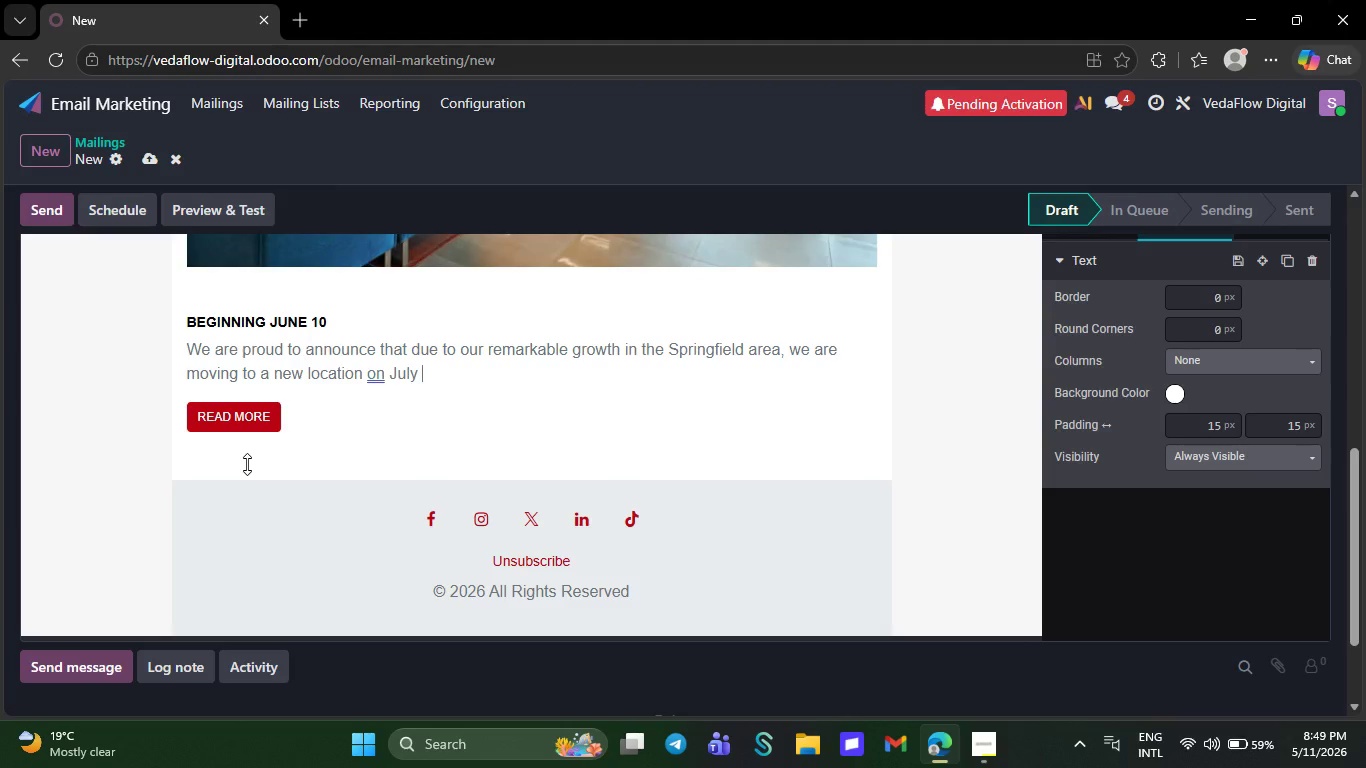 
key(Backspace)
 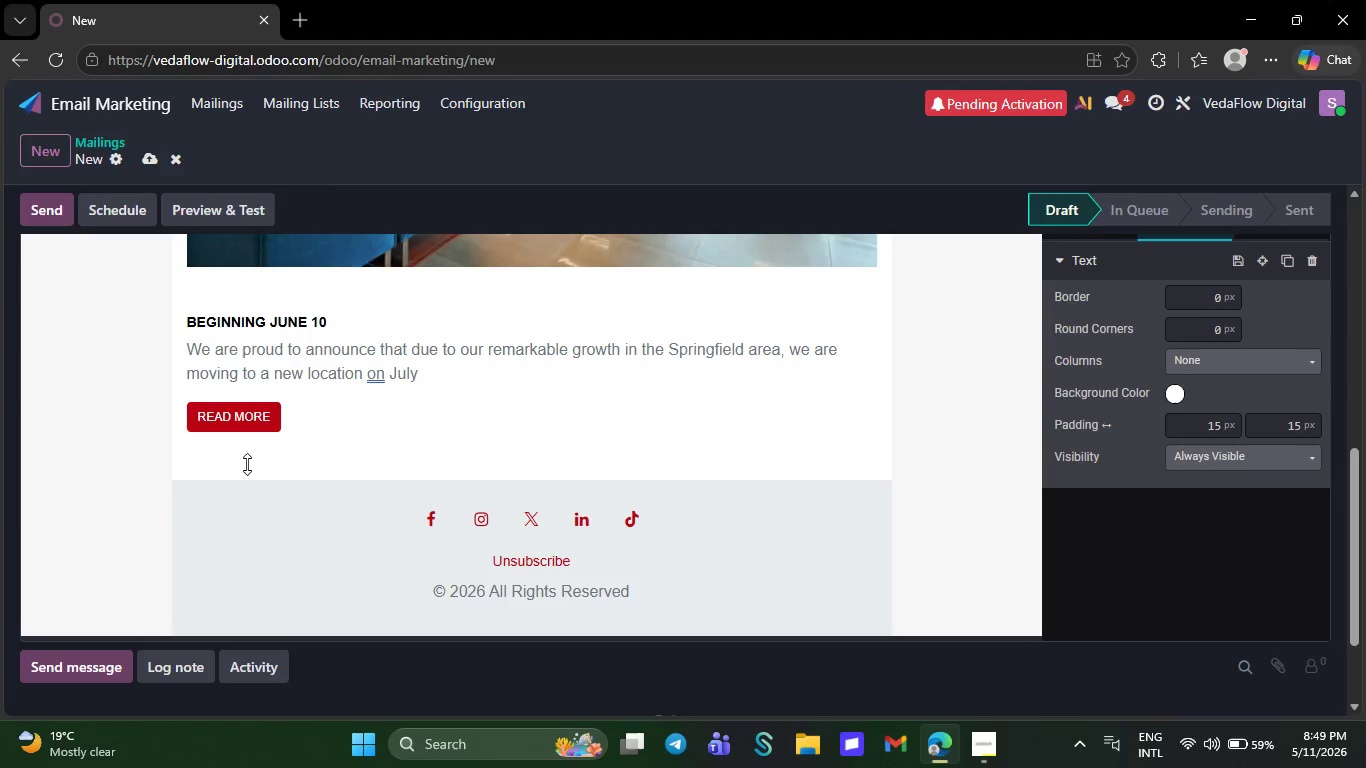 
wait(15.38)
 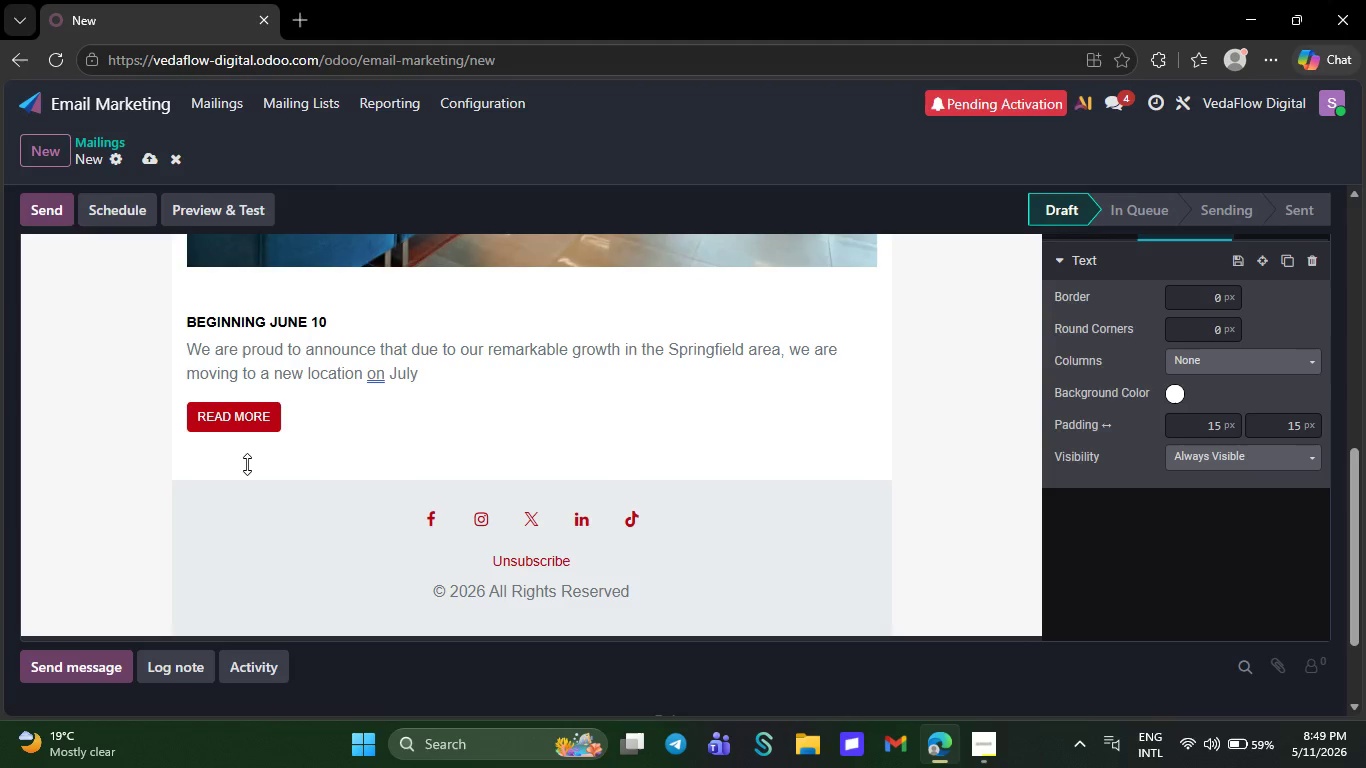 
key(Backspace)
 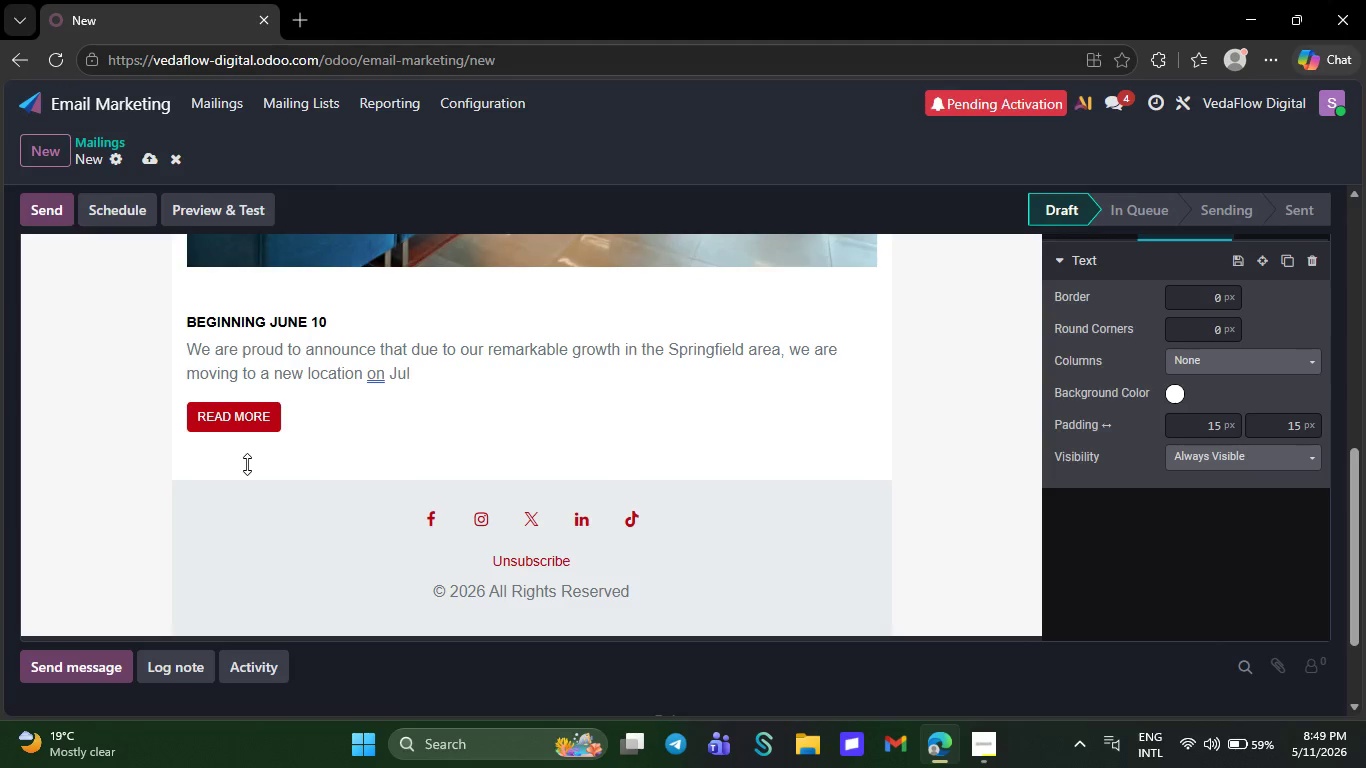 
key(Backspace)
 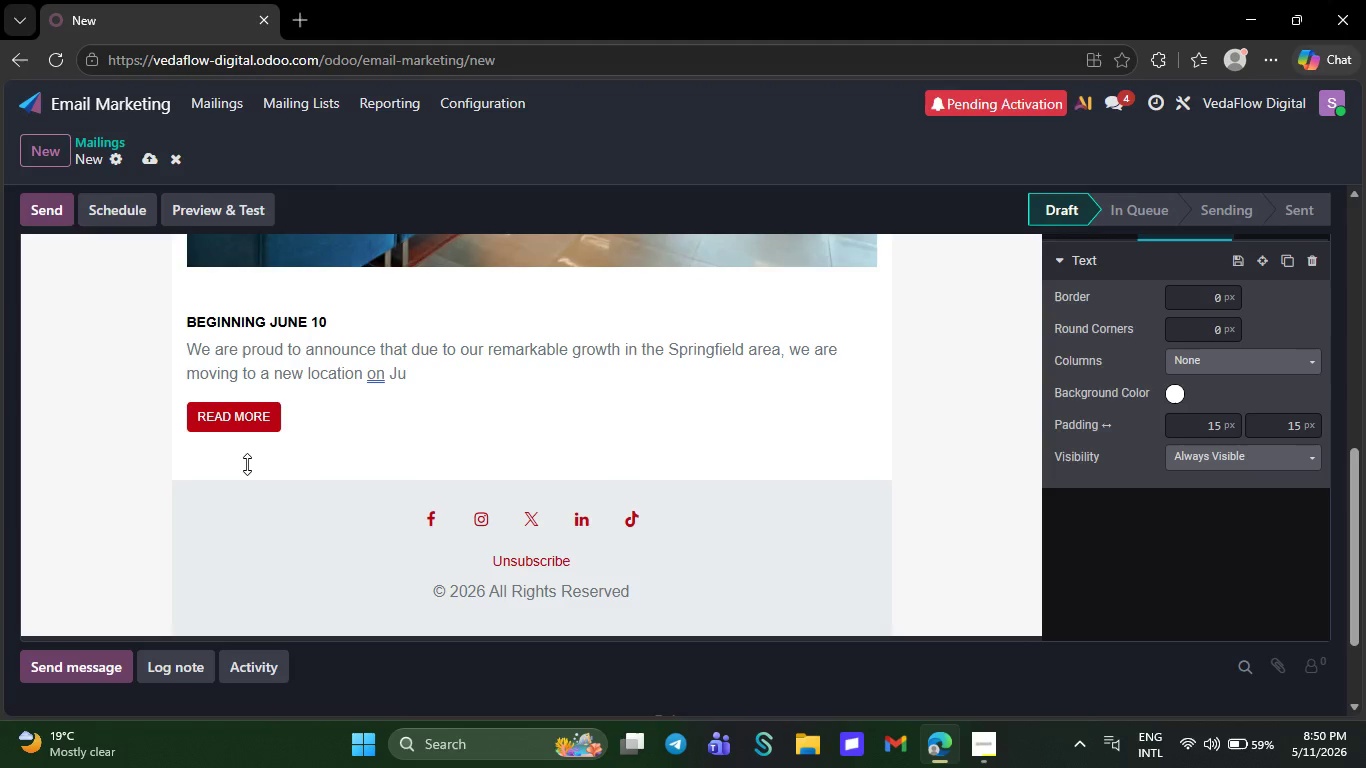 
key(Backspace)
 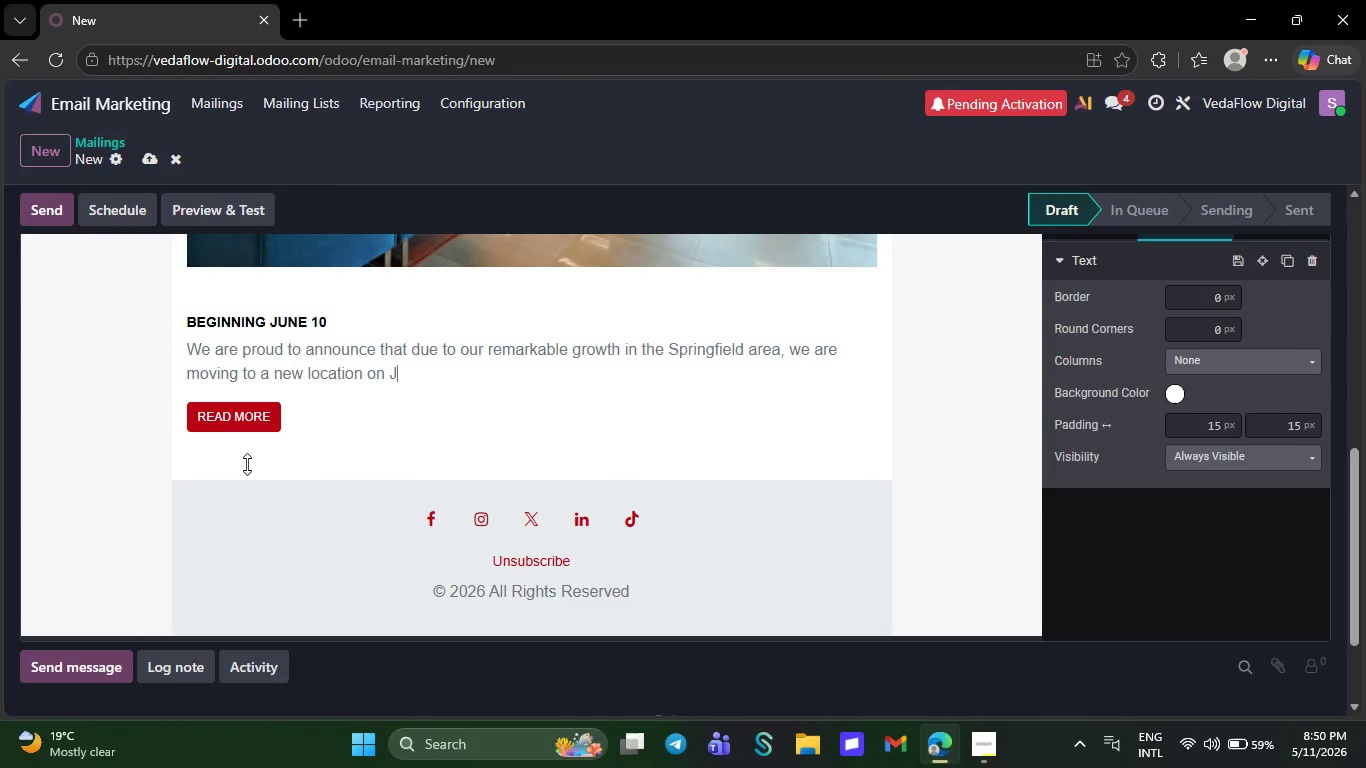 
key(Backspace)
 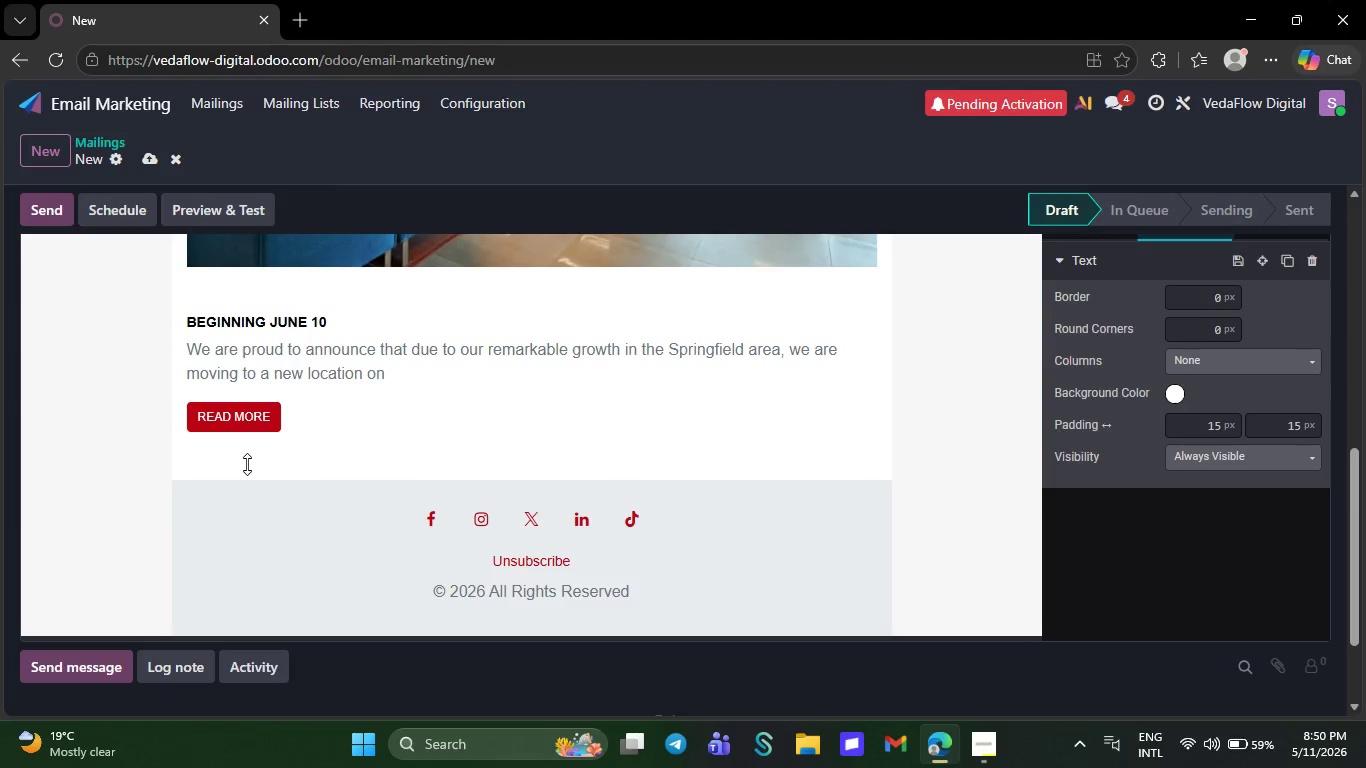 
key(Backspace)
 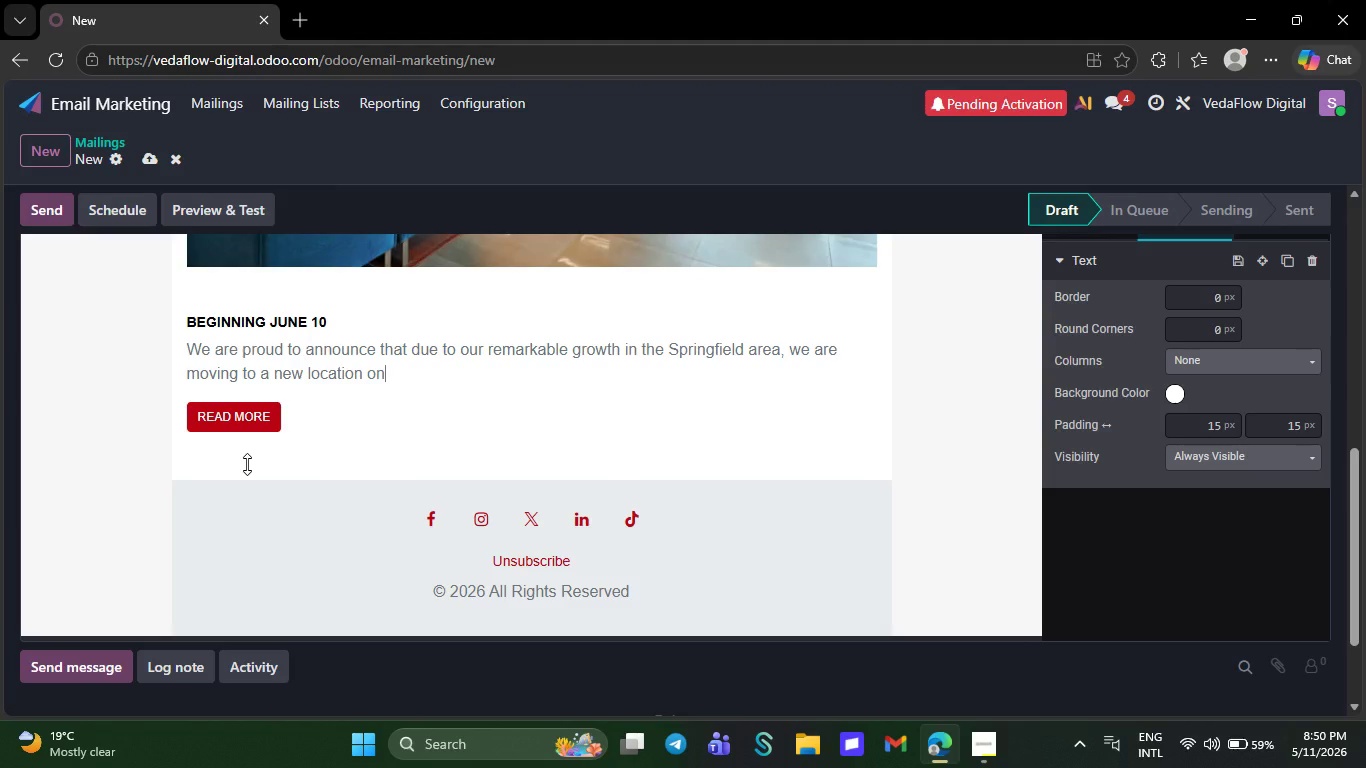 
wait(5.98)
 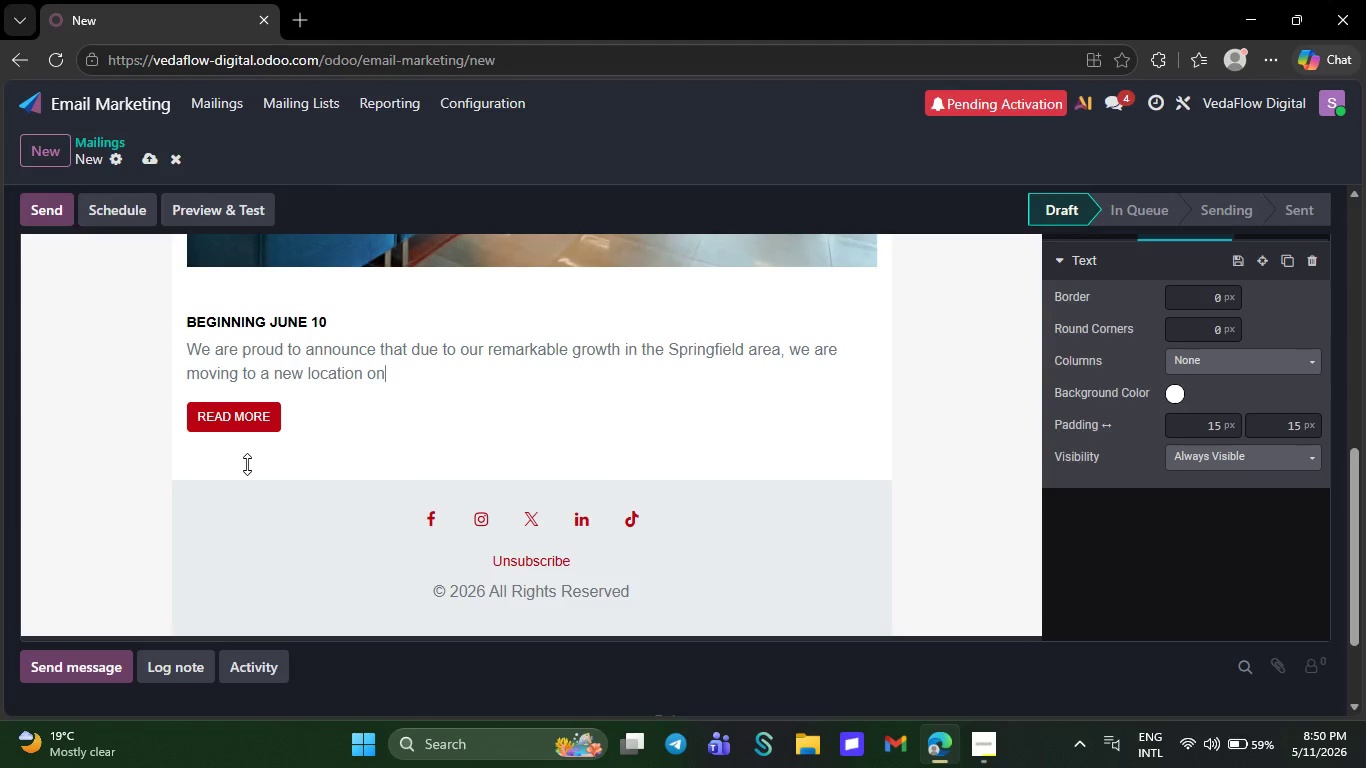 
key(Backspace)
 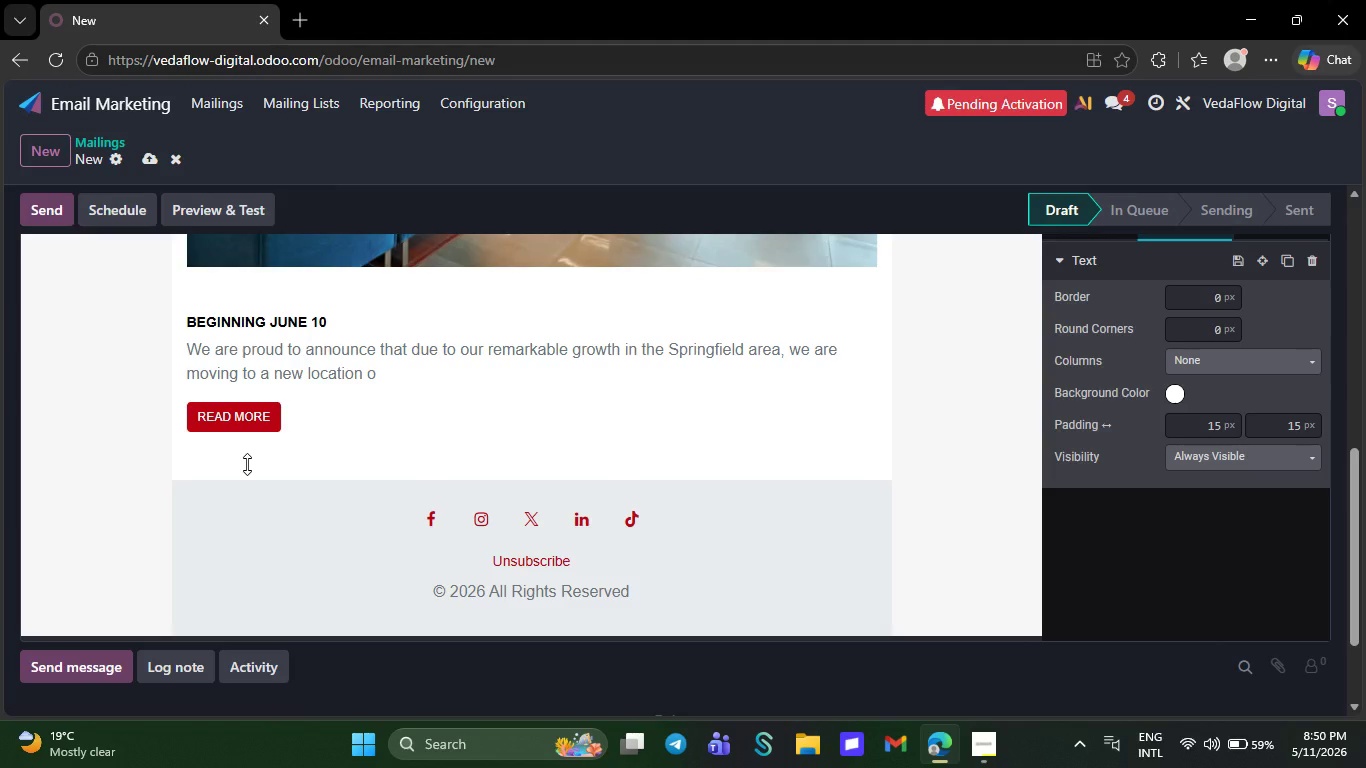 
key(Backspace)
 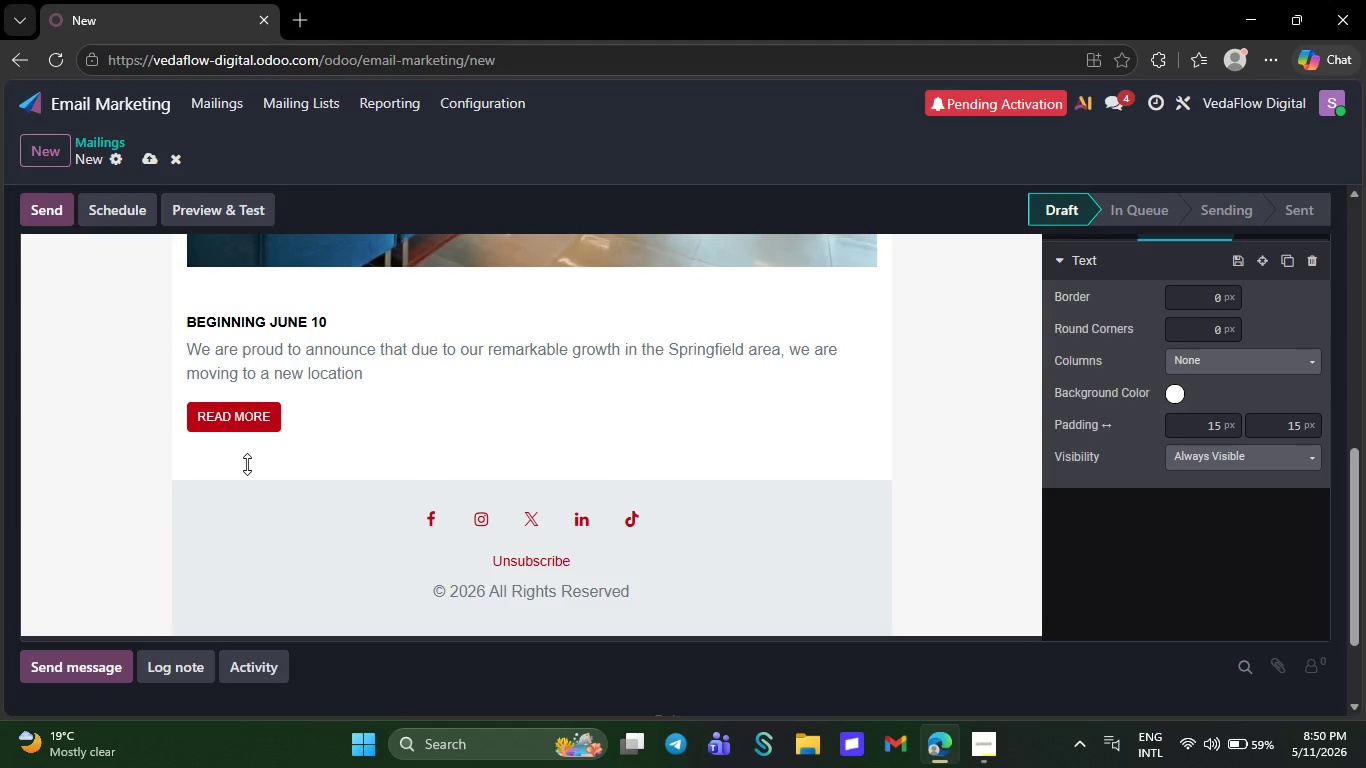 
key(Backspace)
 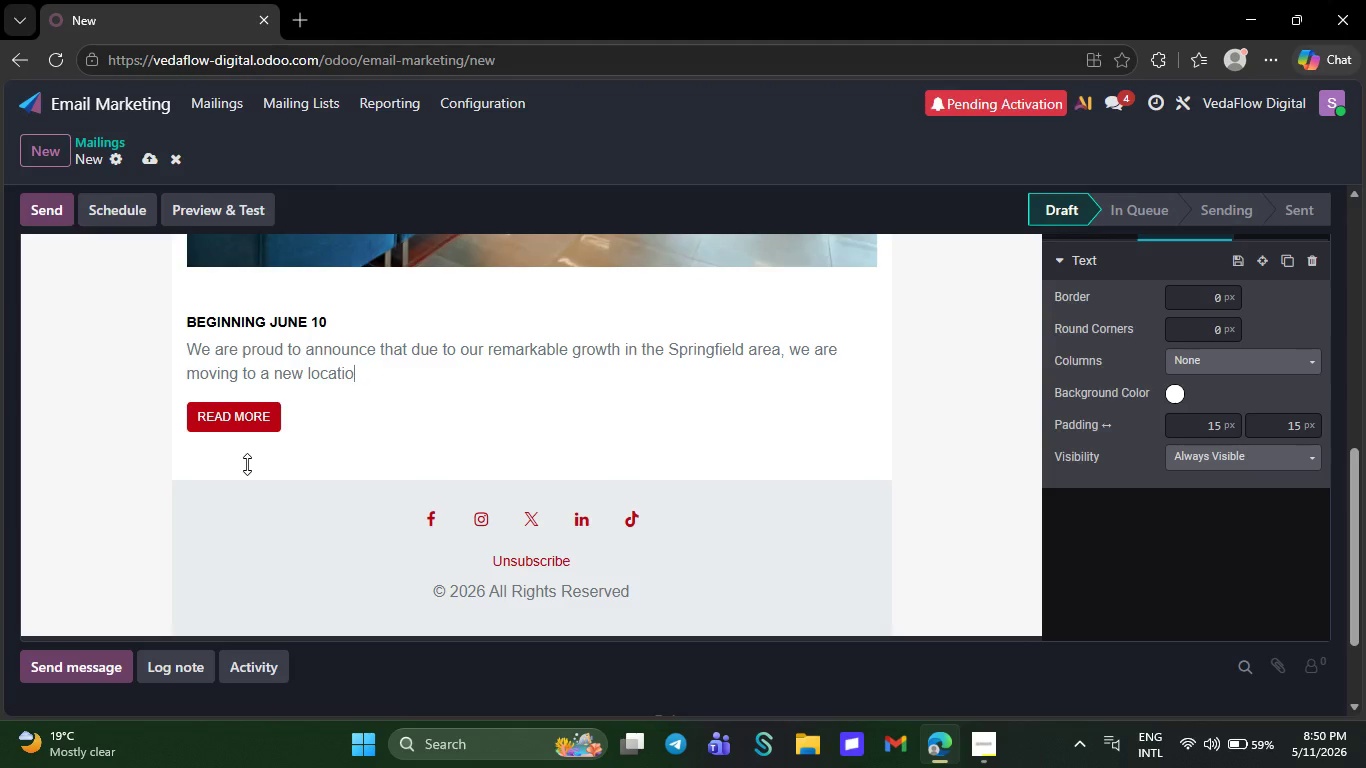 
key(Backspace)
 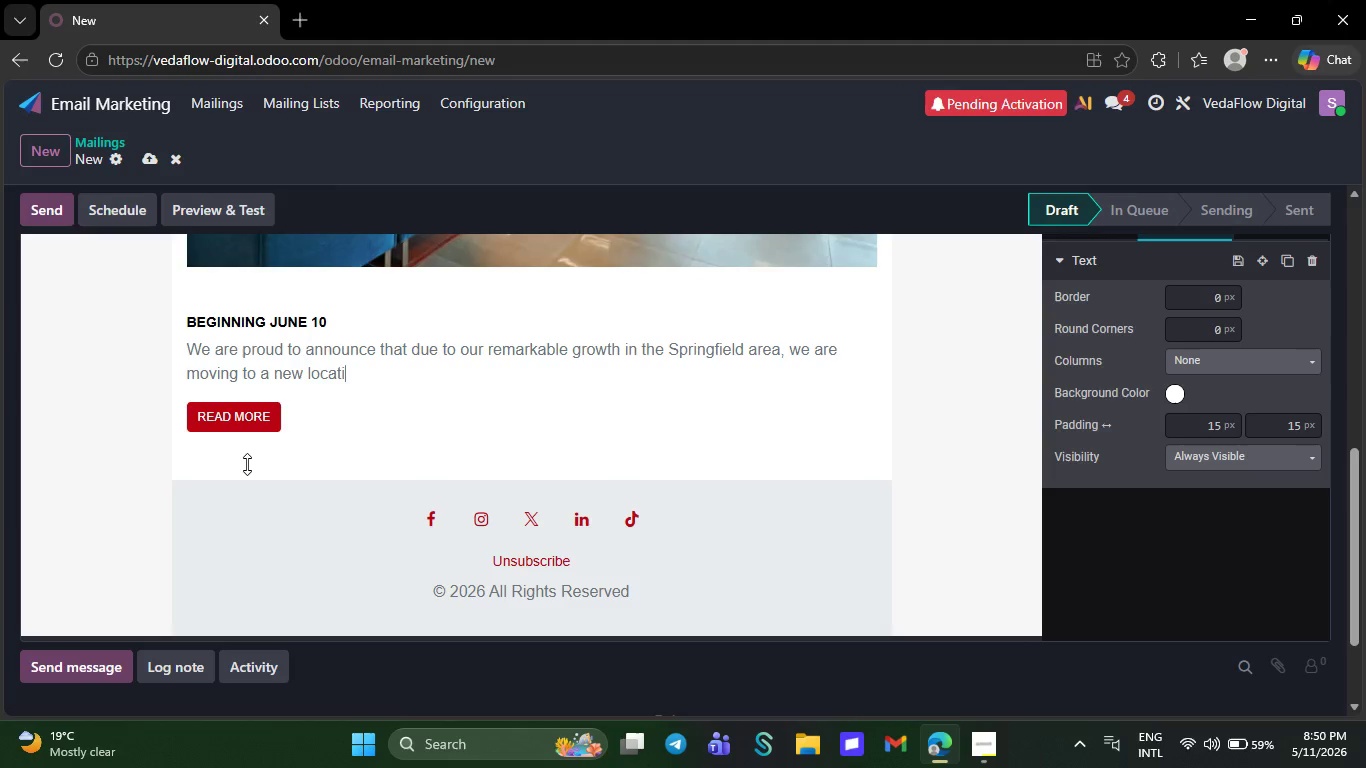 
key(Backspace)
 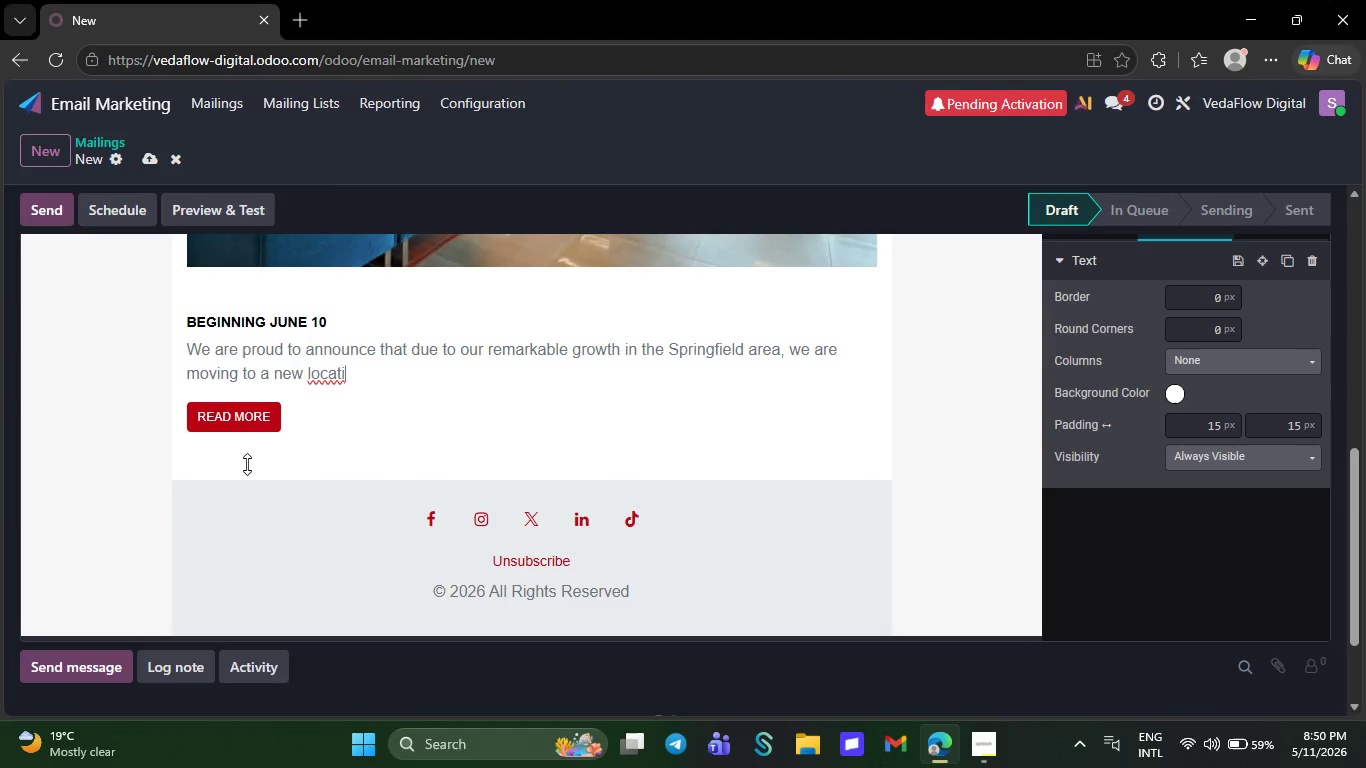 
wait(7.11)
 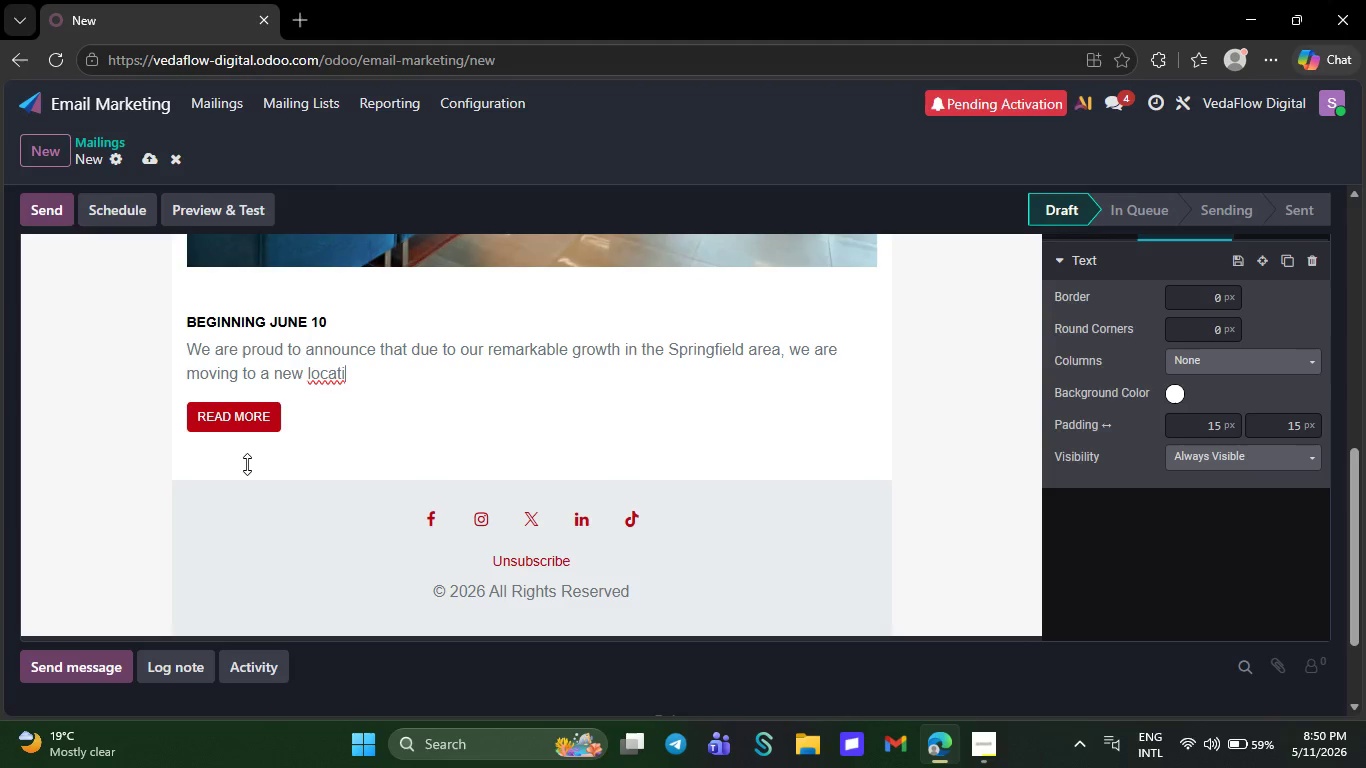 
key(Backspace)
 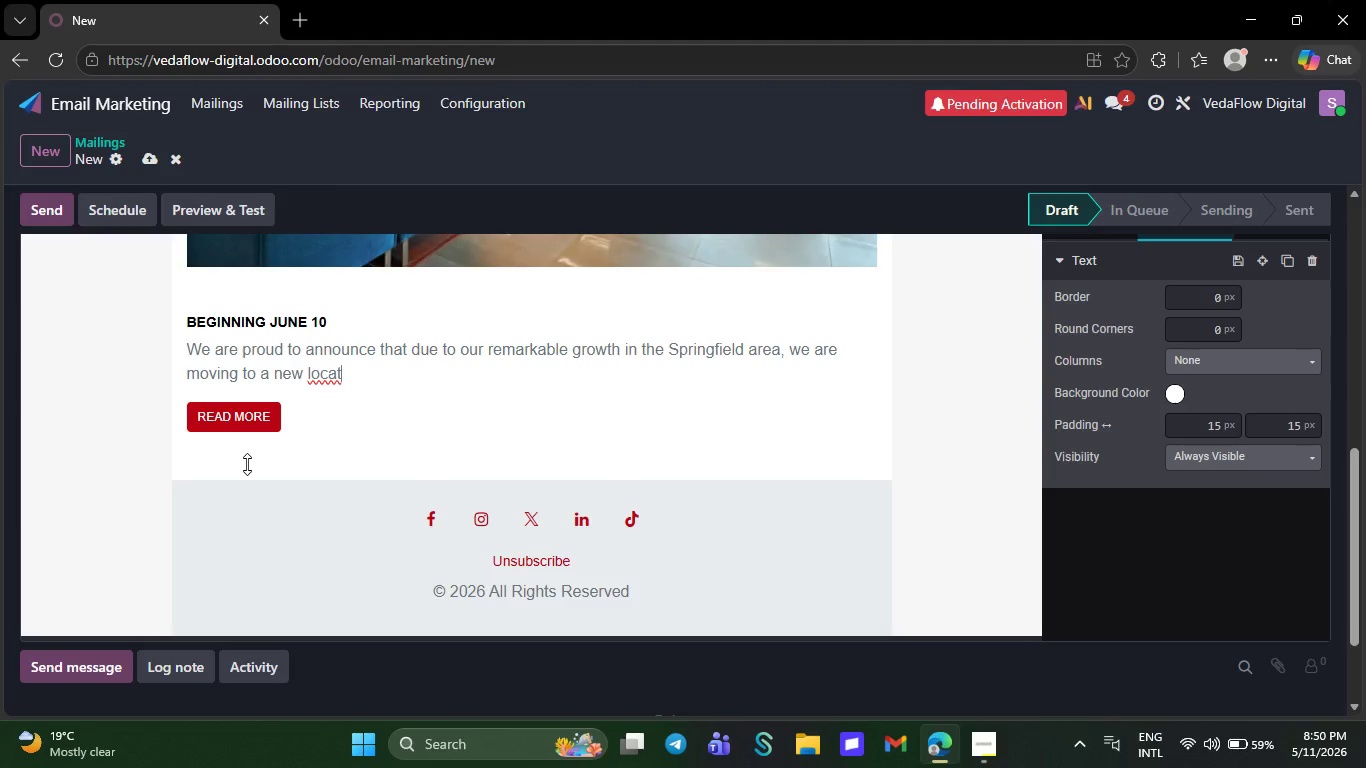 
wait(9.55)
 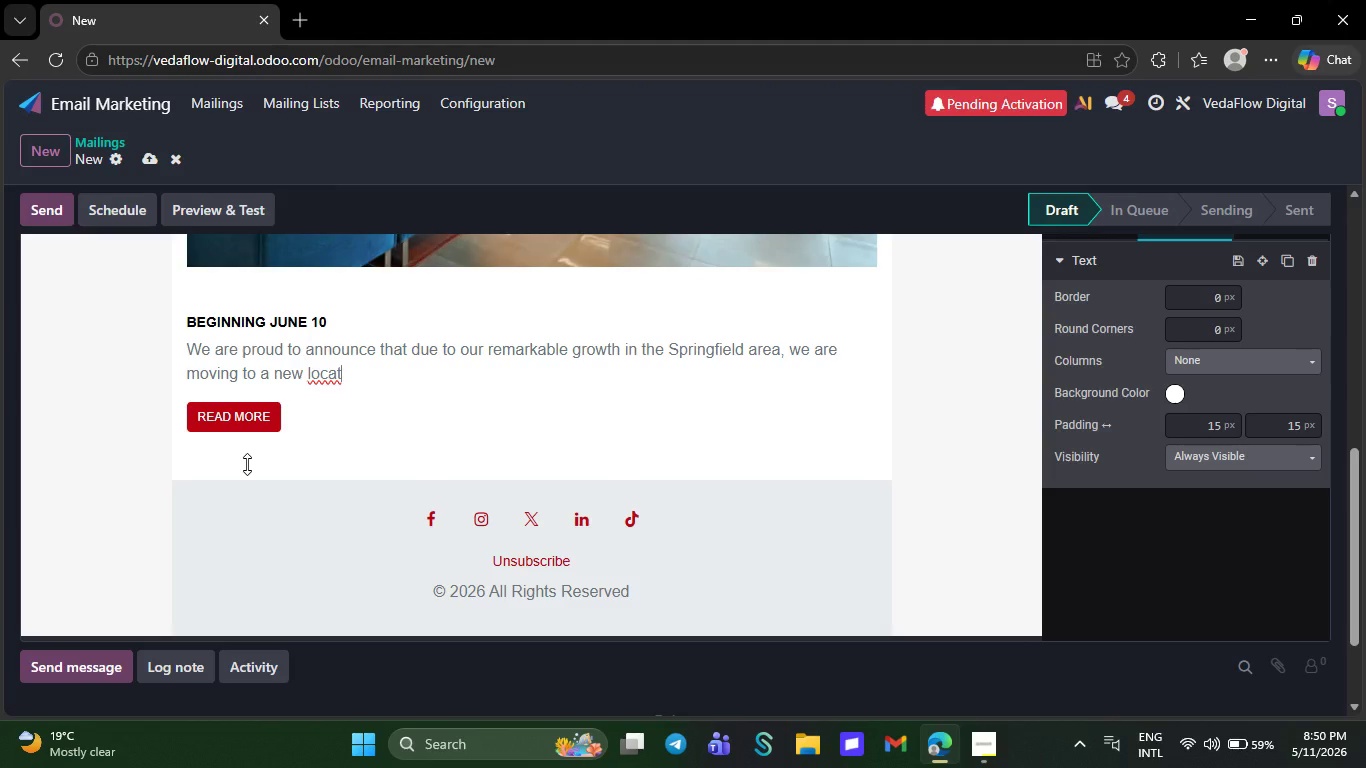 
key(Backspace)
 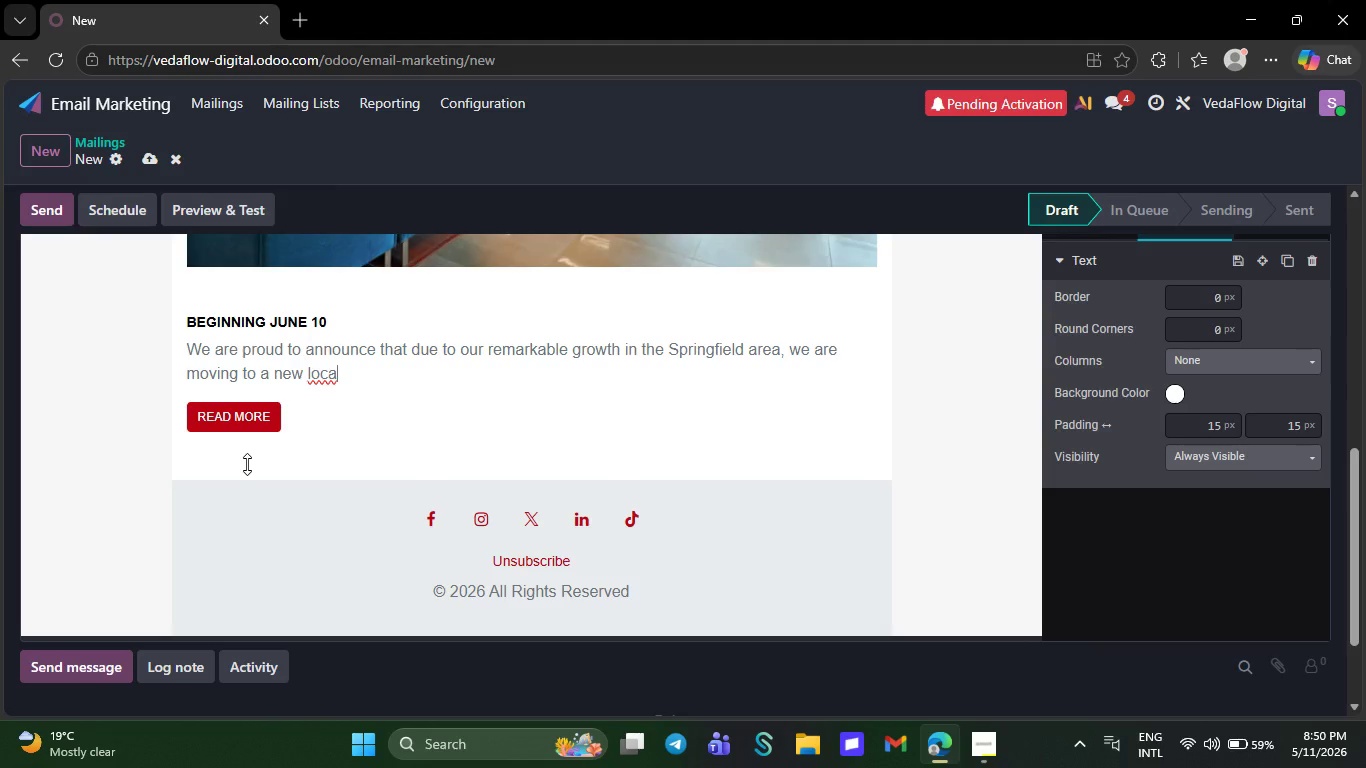 
key(Backspace)
 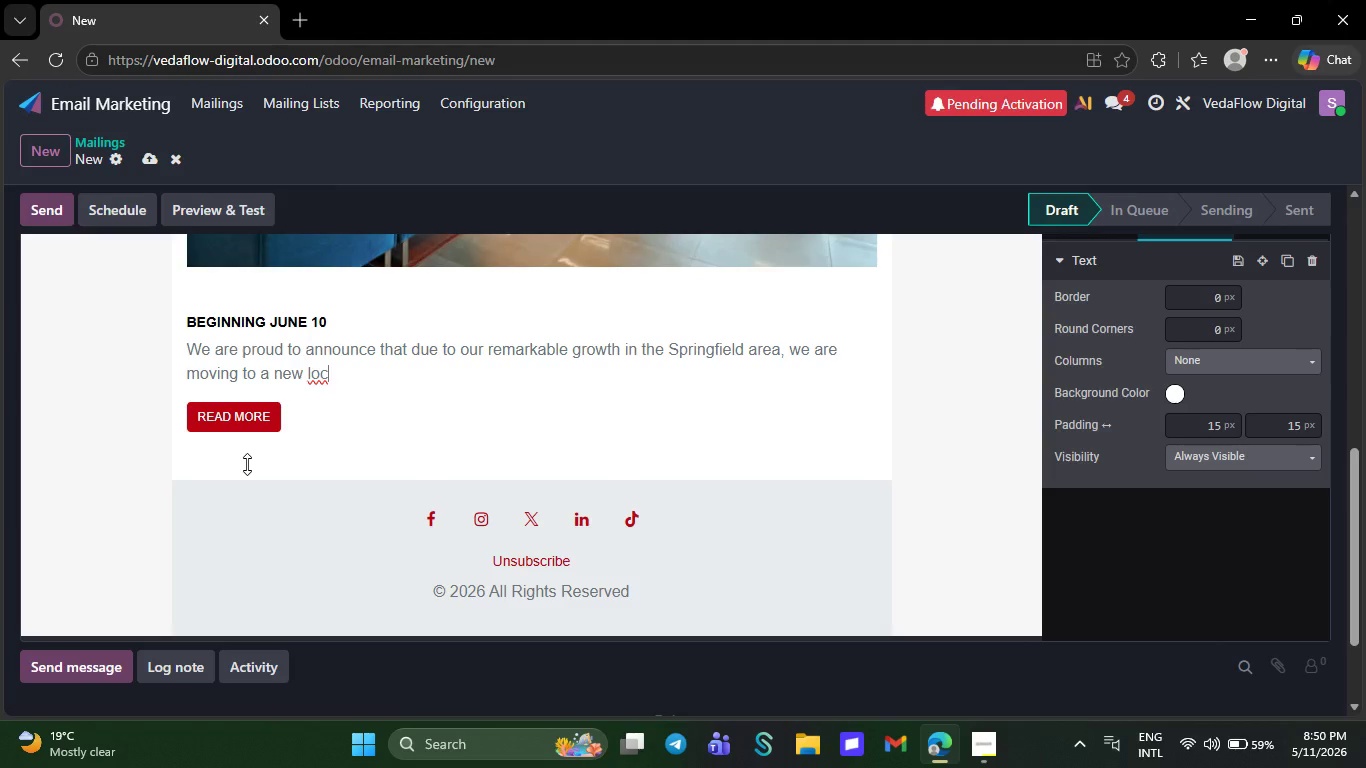 
key(Backspace)
 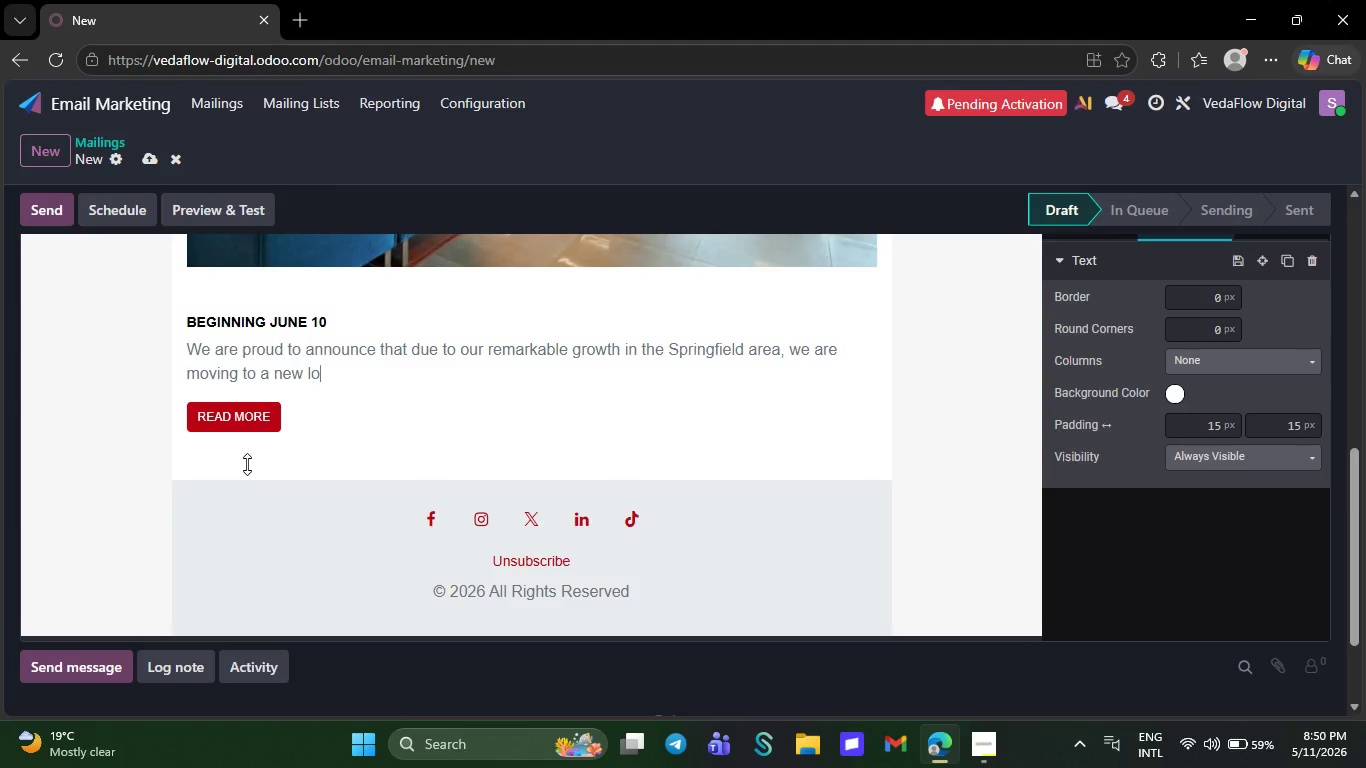 
key(Backspace)
 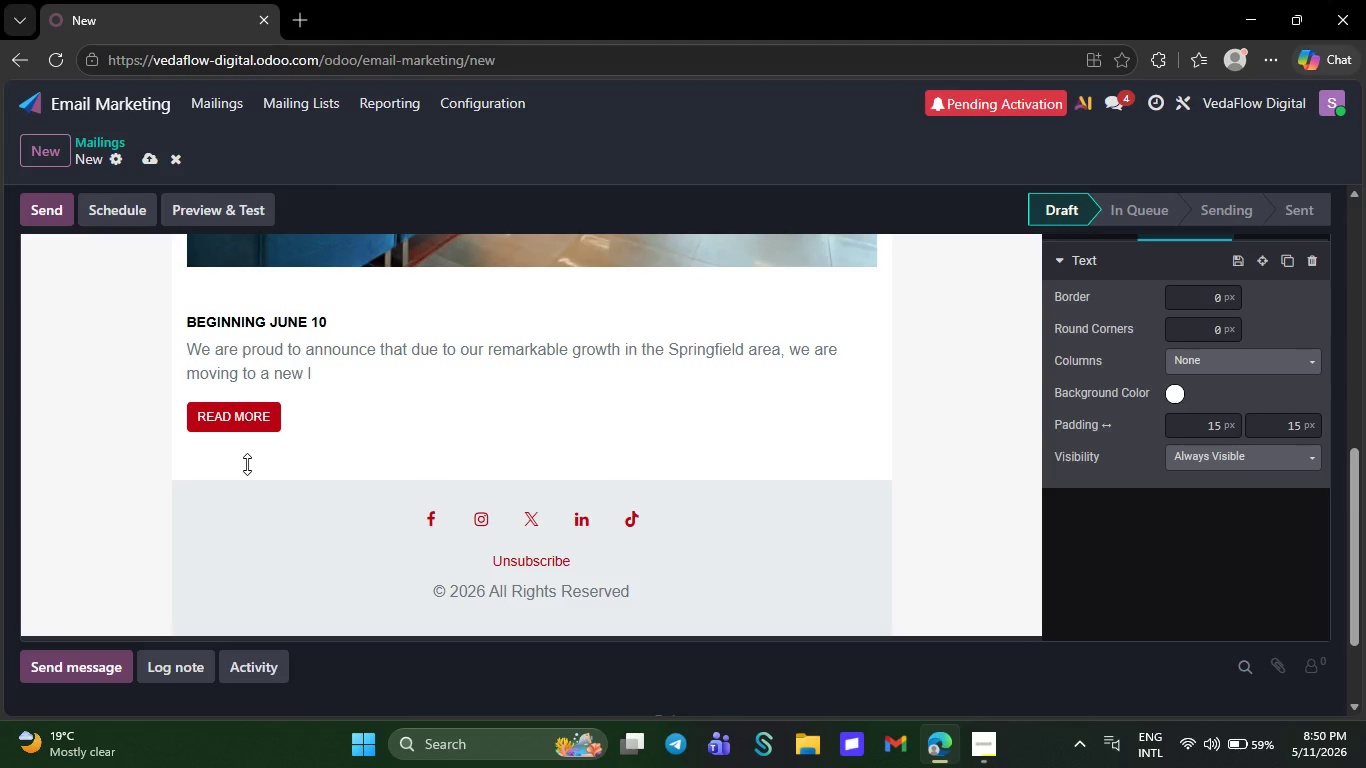 
key(Backspace)
 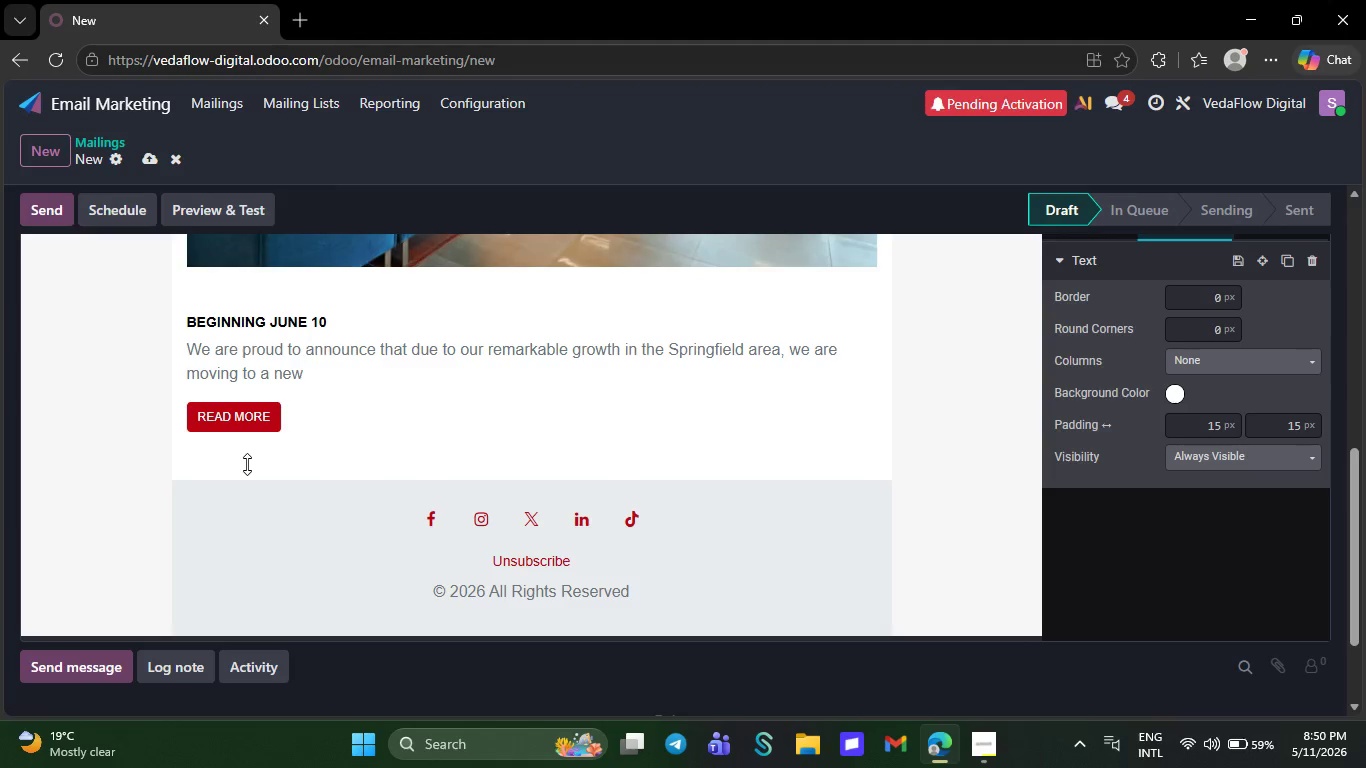 
key(Backspace)
 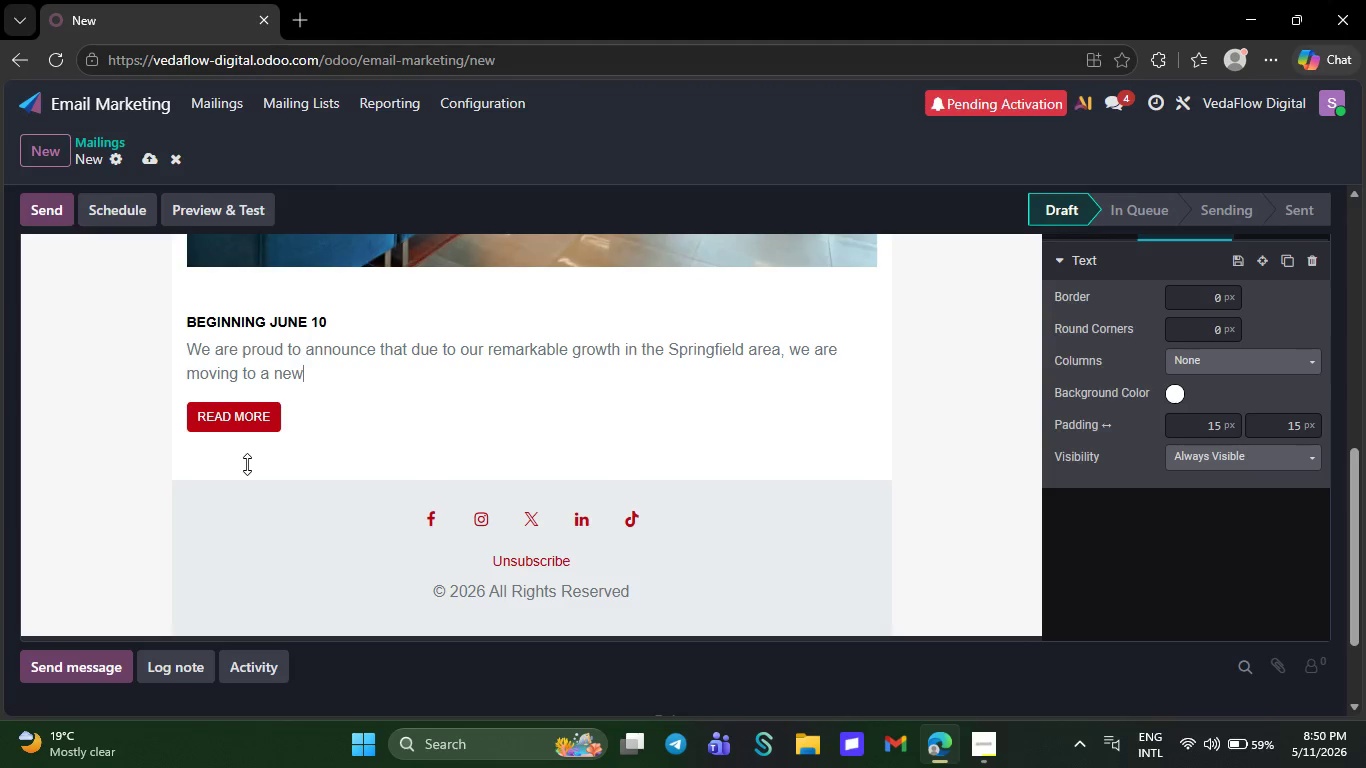 
key(Backspace)
 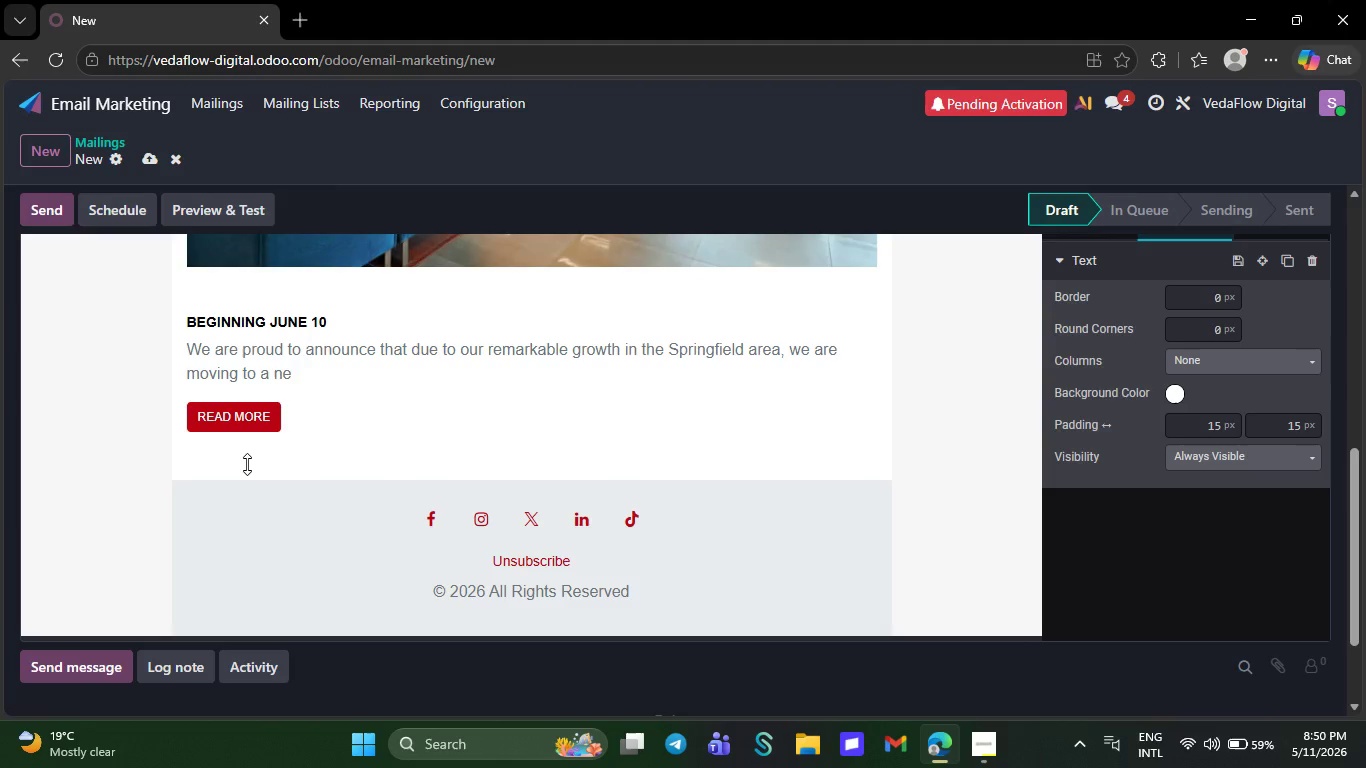 
key(Backspace)
 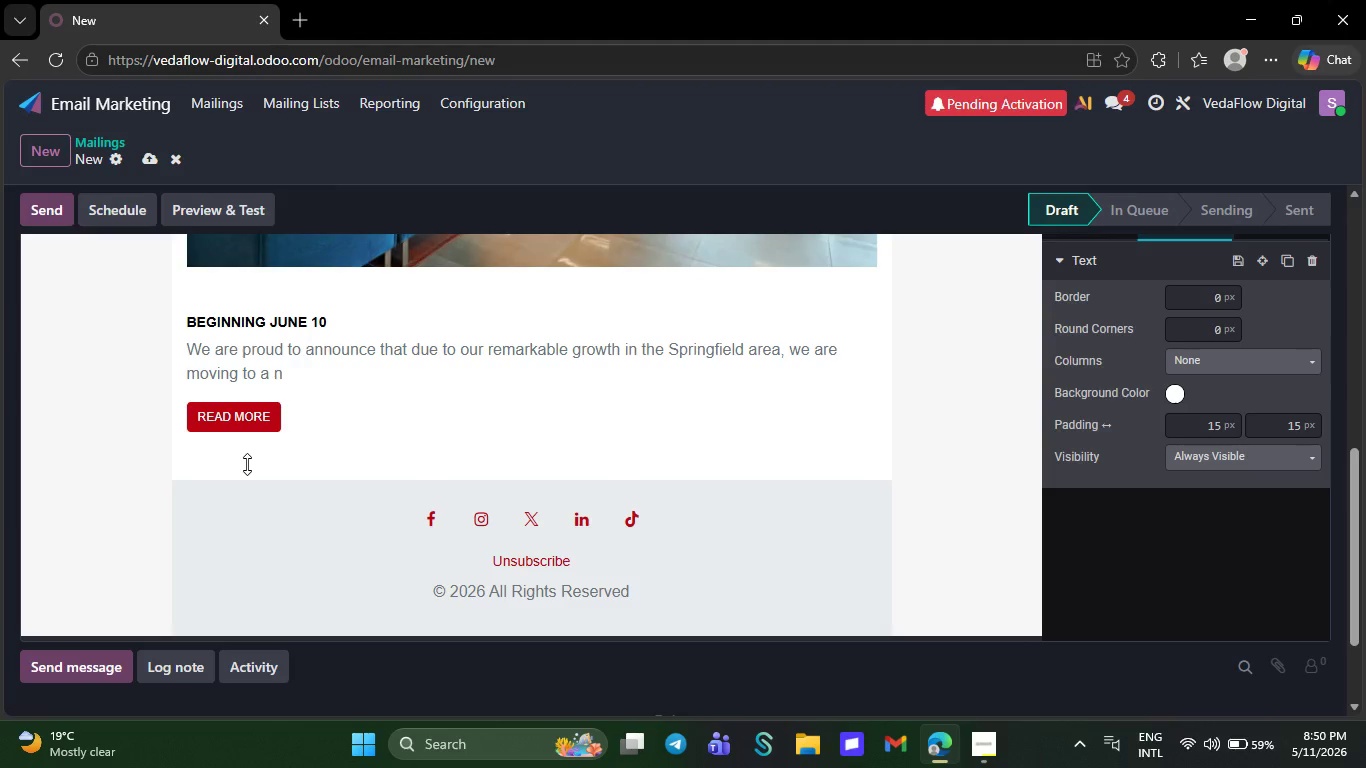 
key(Backspace)
 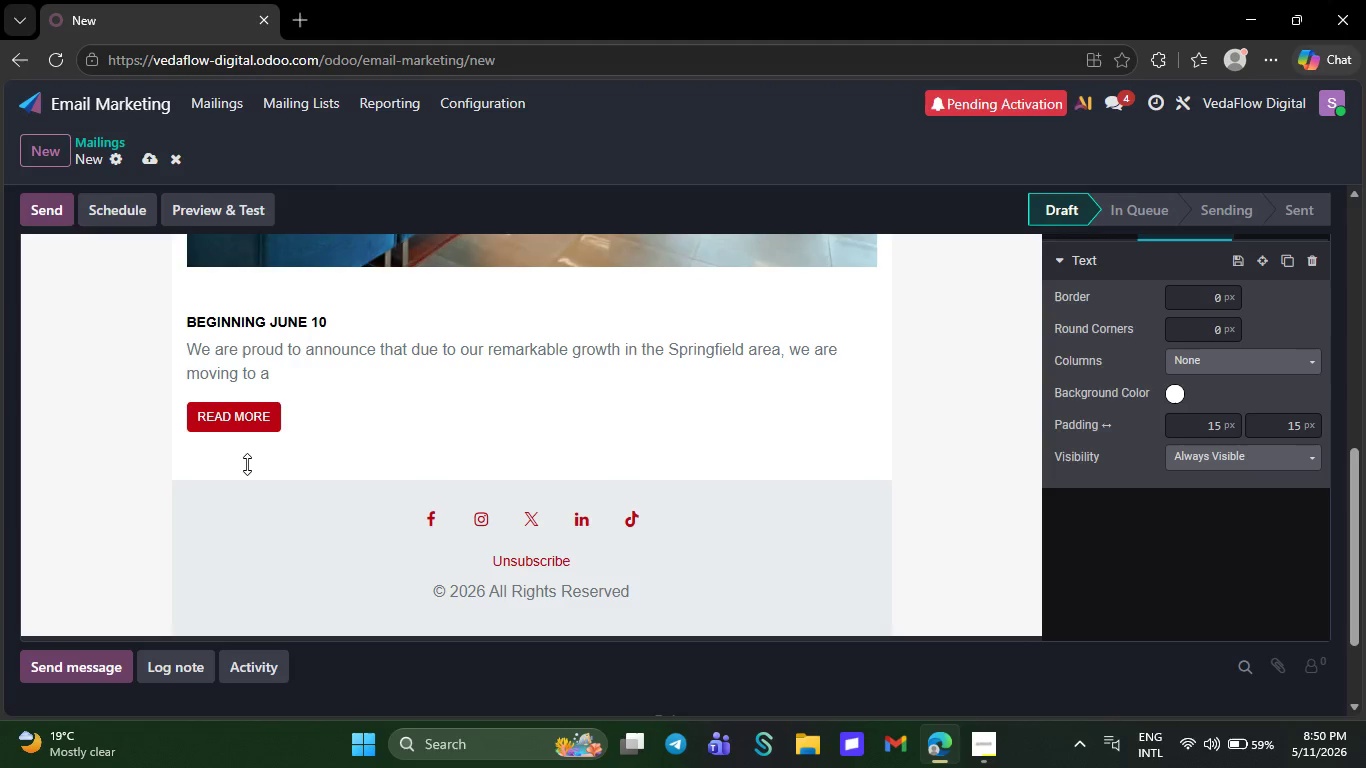 
wait(13.36)
 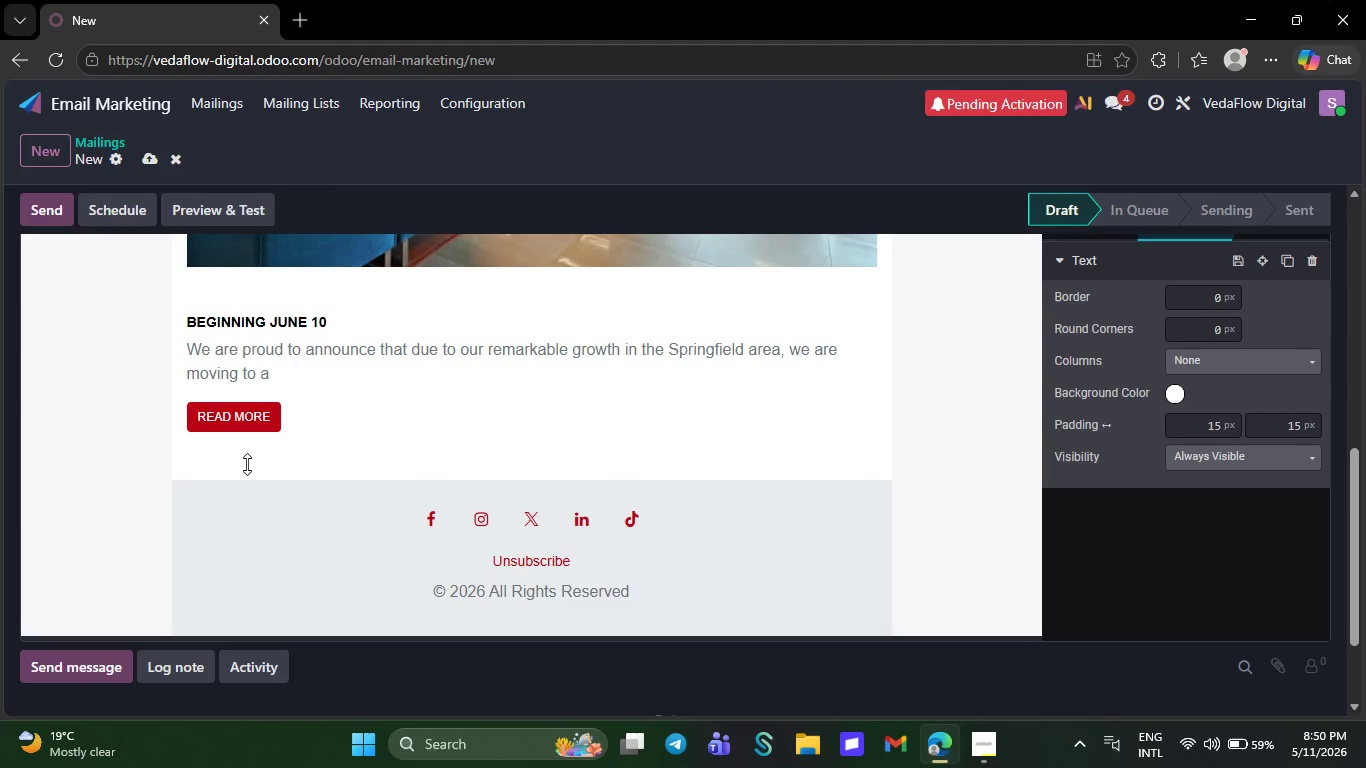 
key(Backspace)
 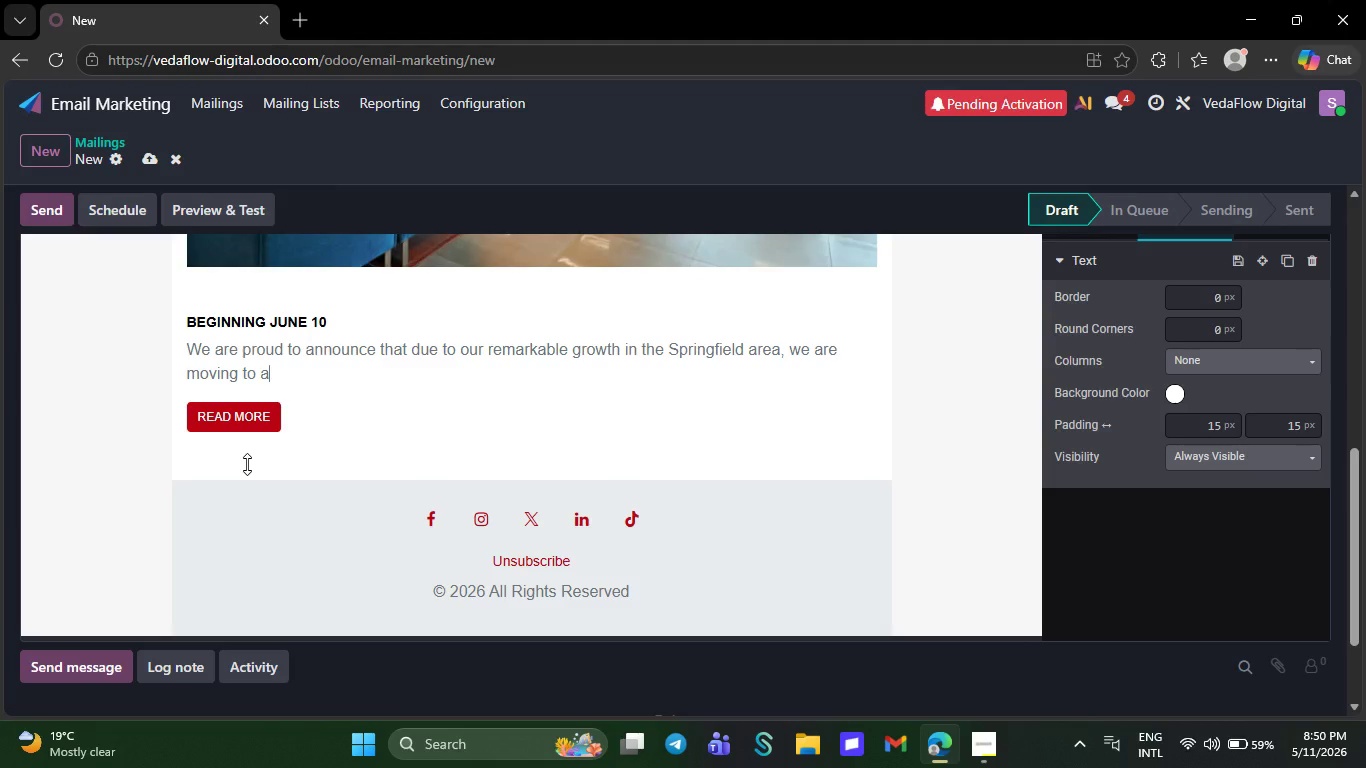 
key(Backspace)
 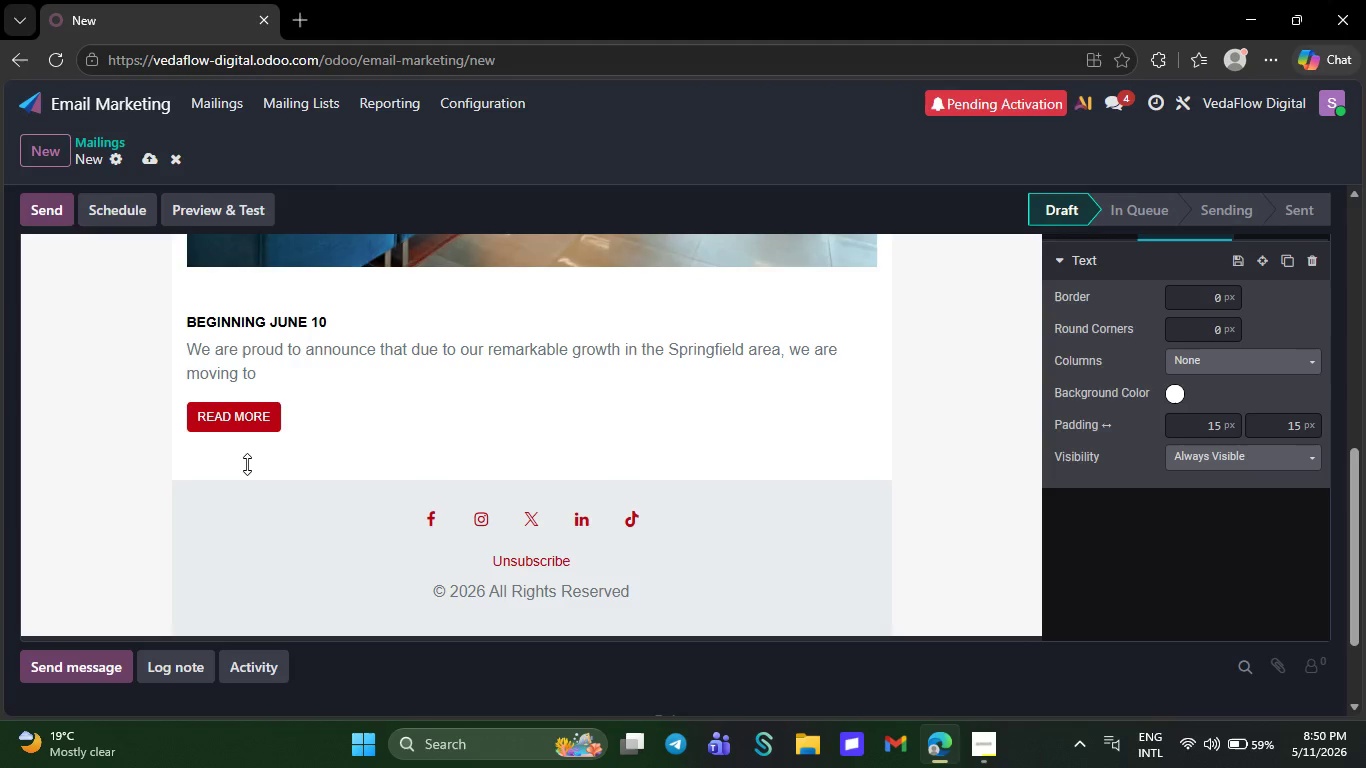 
key(Backspace)
 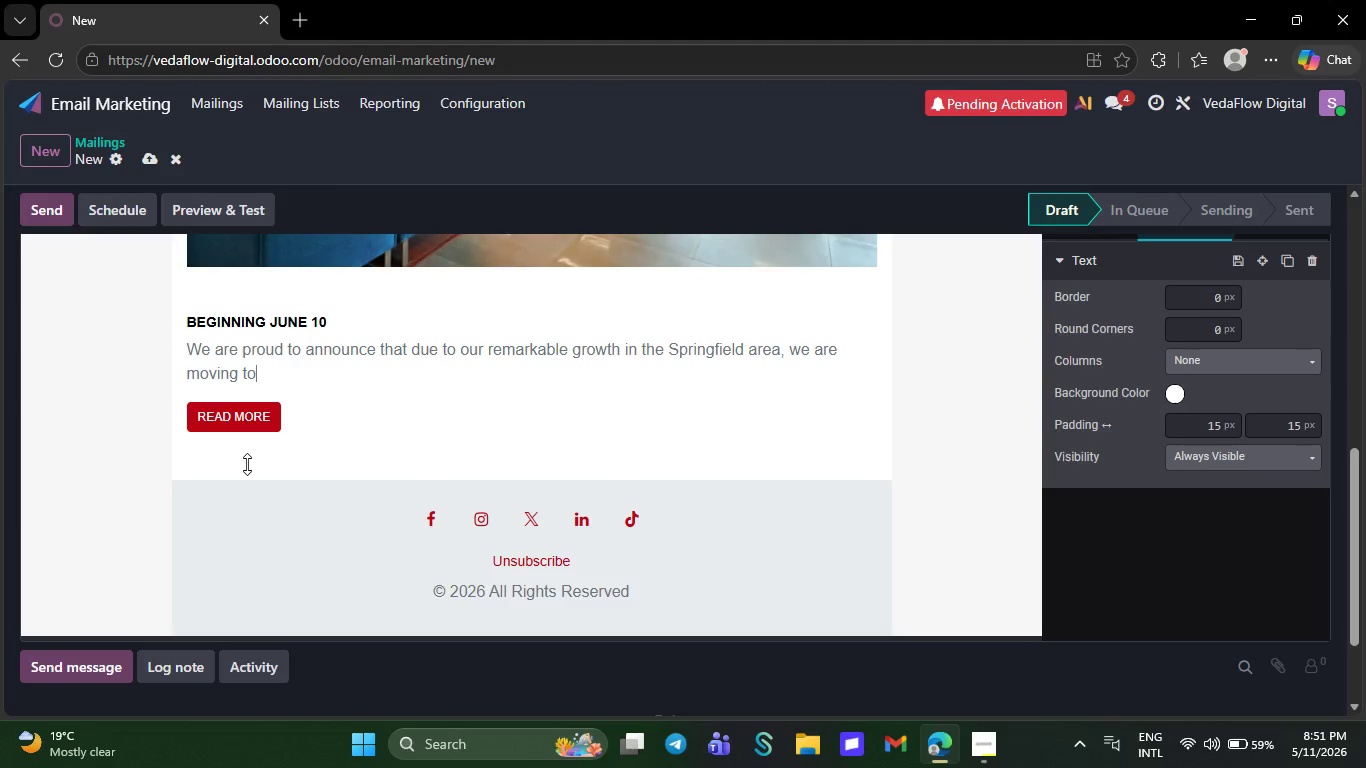 
wait(56.95)
 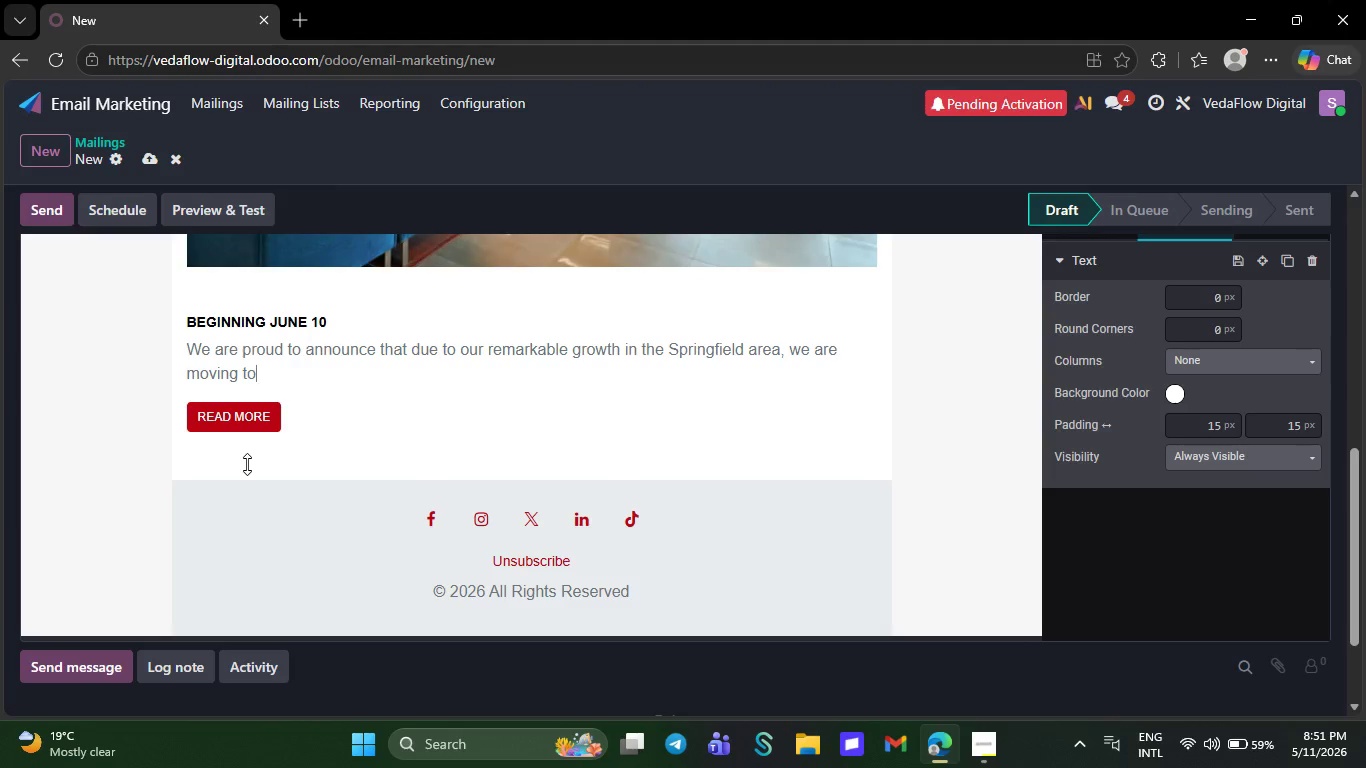 
key(Backspace)
 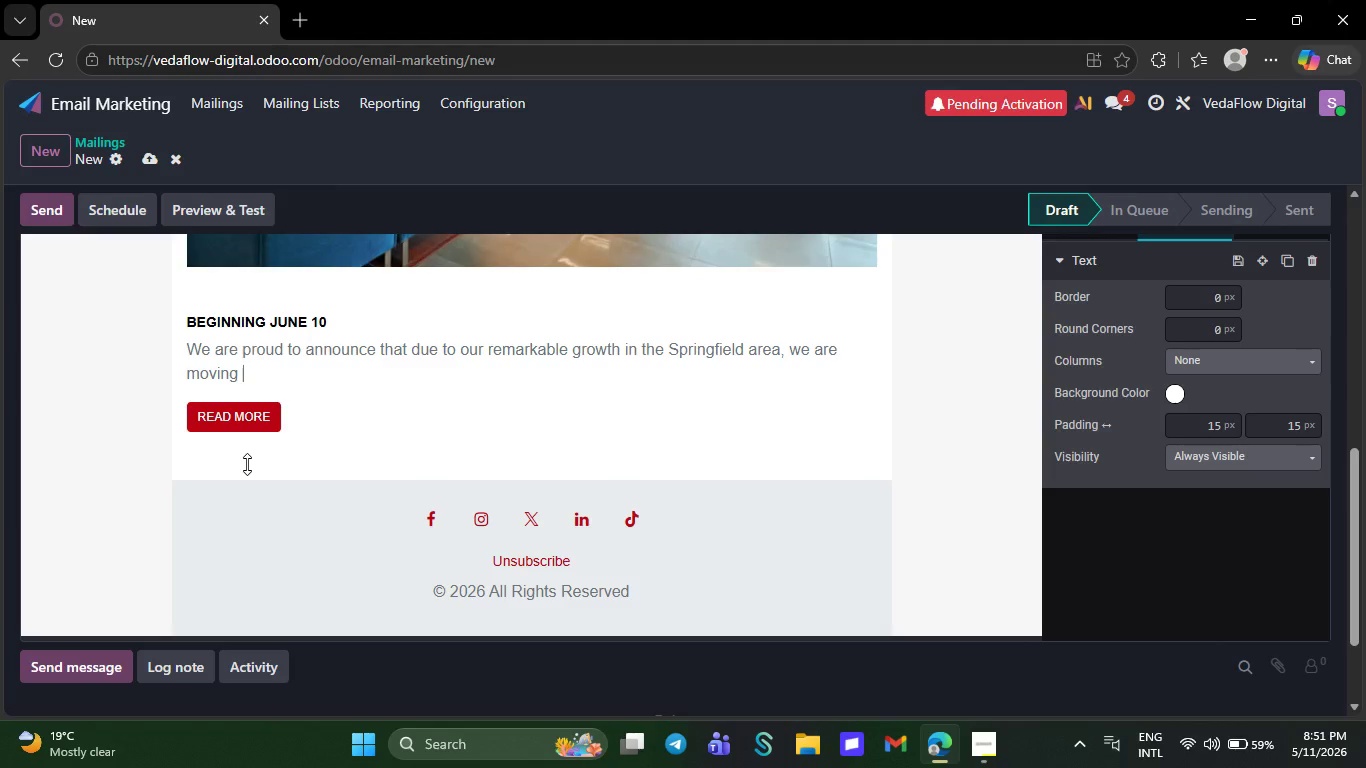 
key(Backspace)
 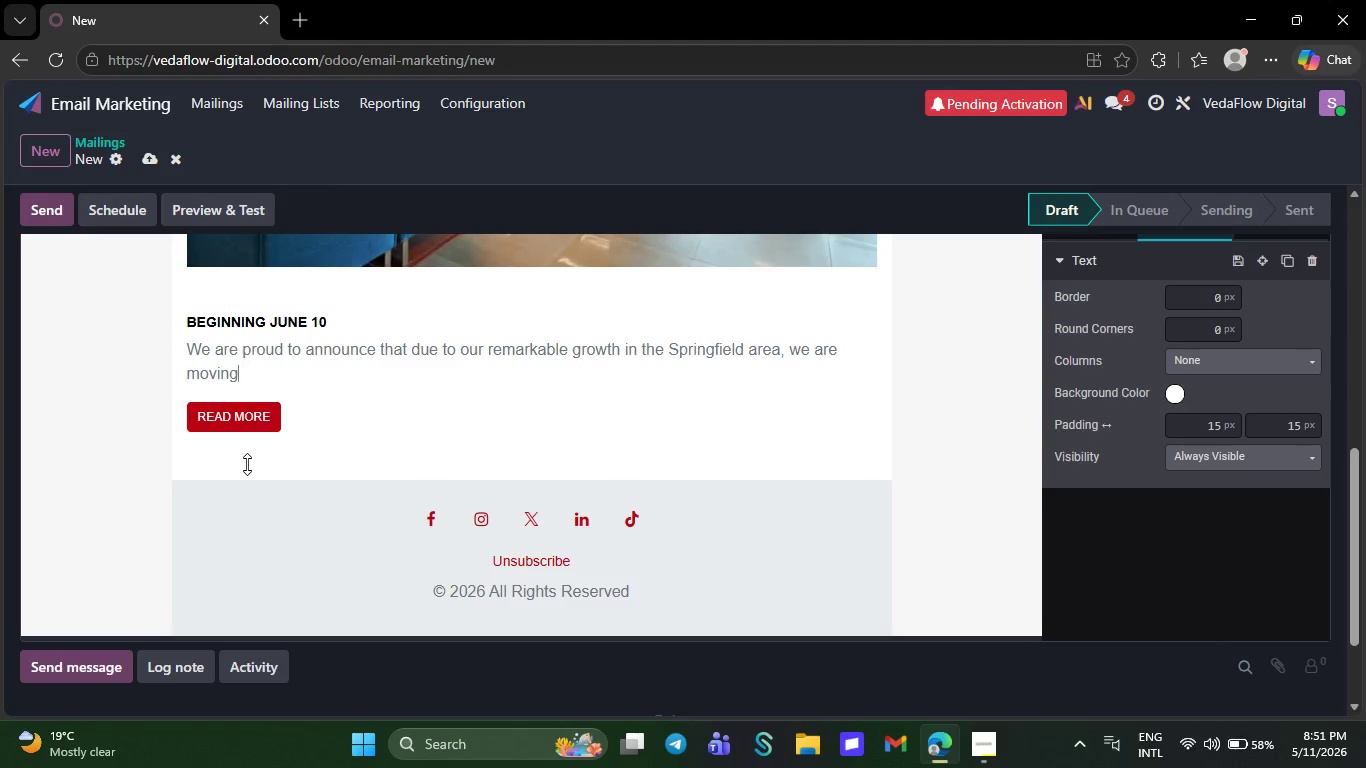 
key(Backspace)
 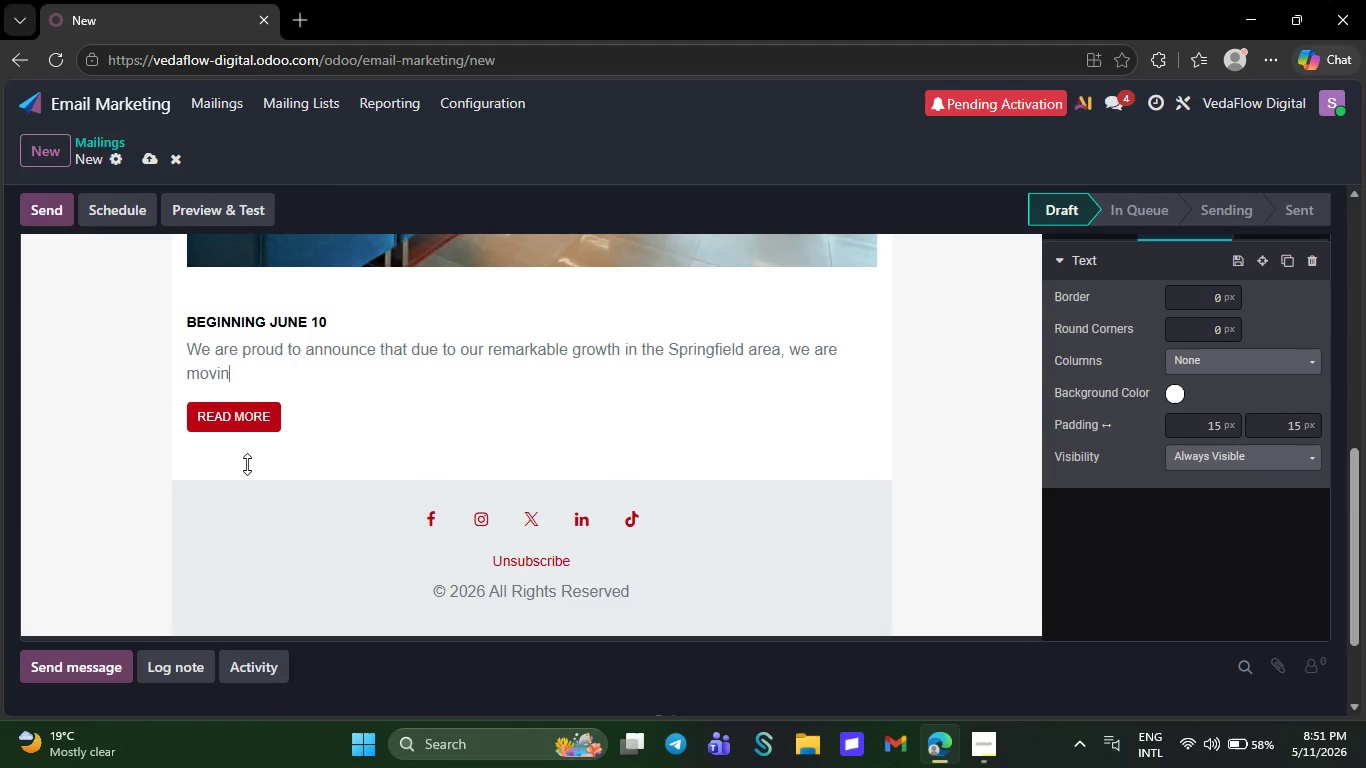 
key(Backspace)
 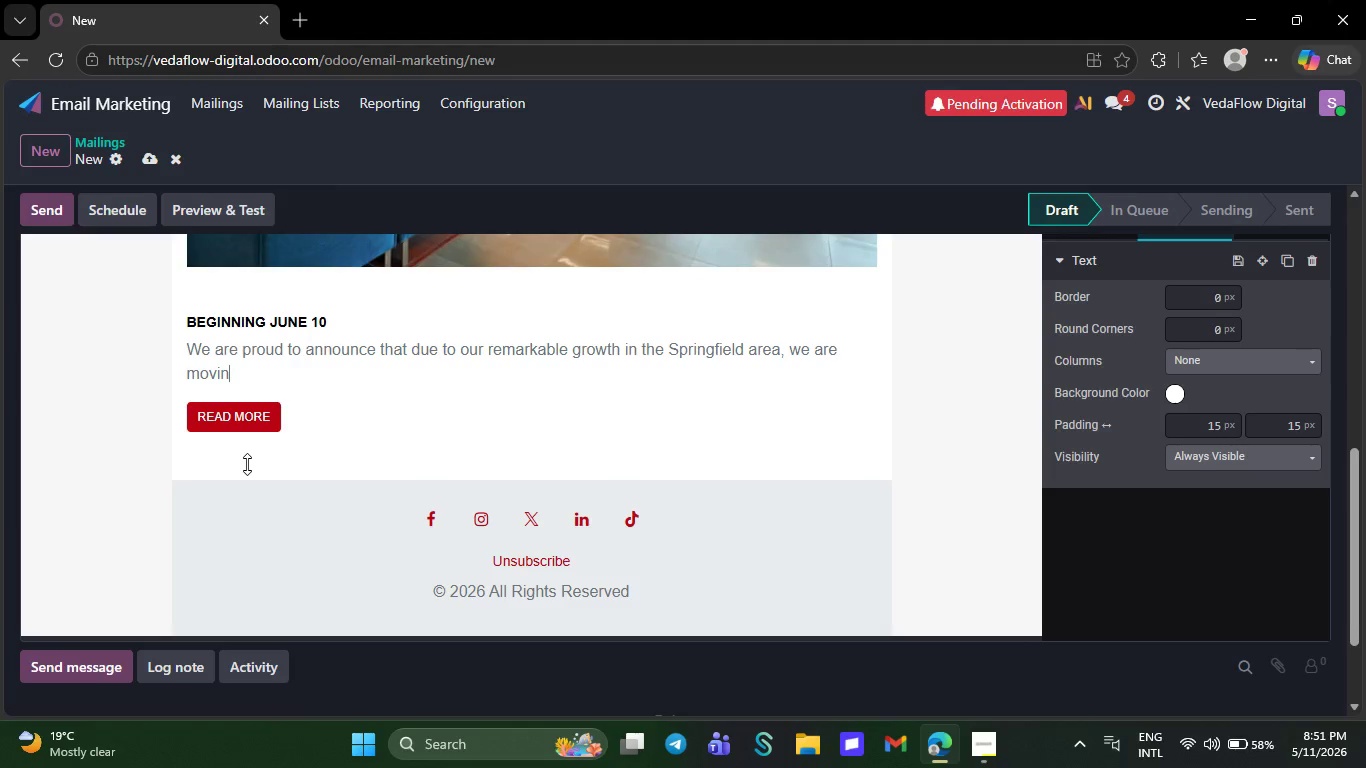 
key(Backspace)
 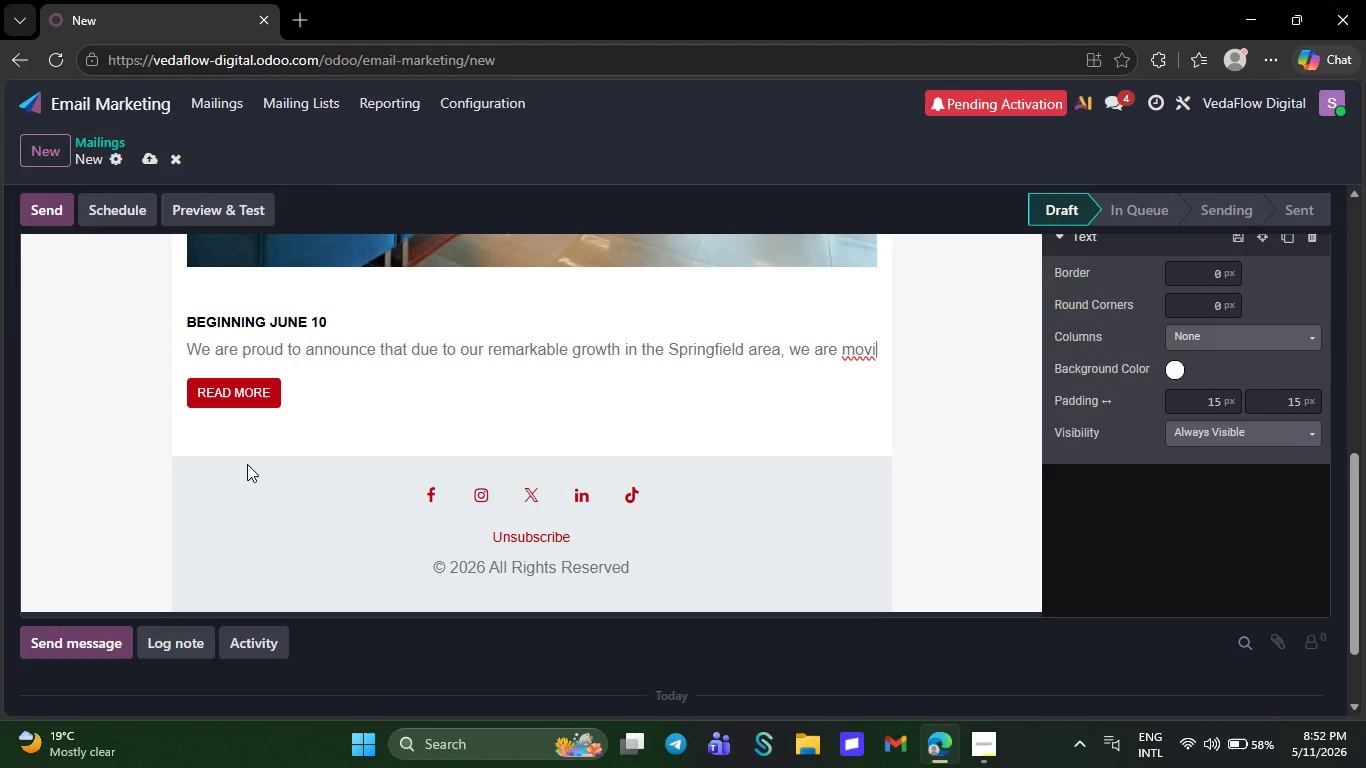 
wait(32.81)
 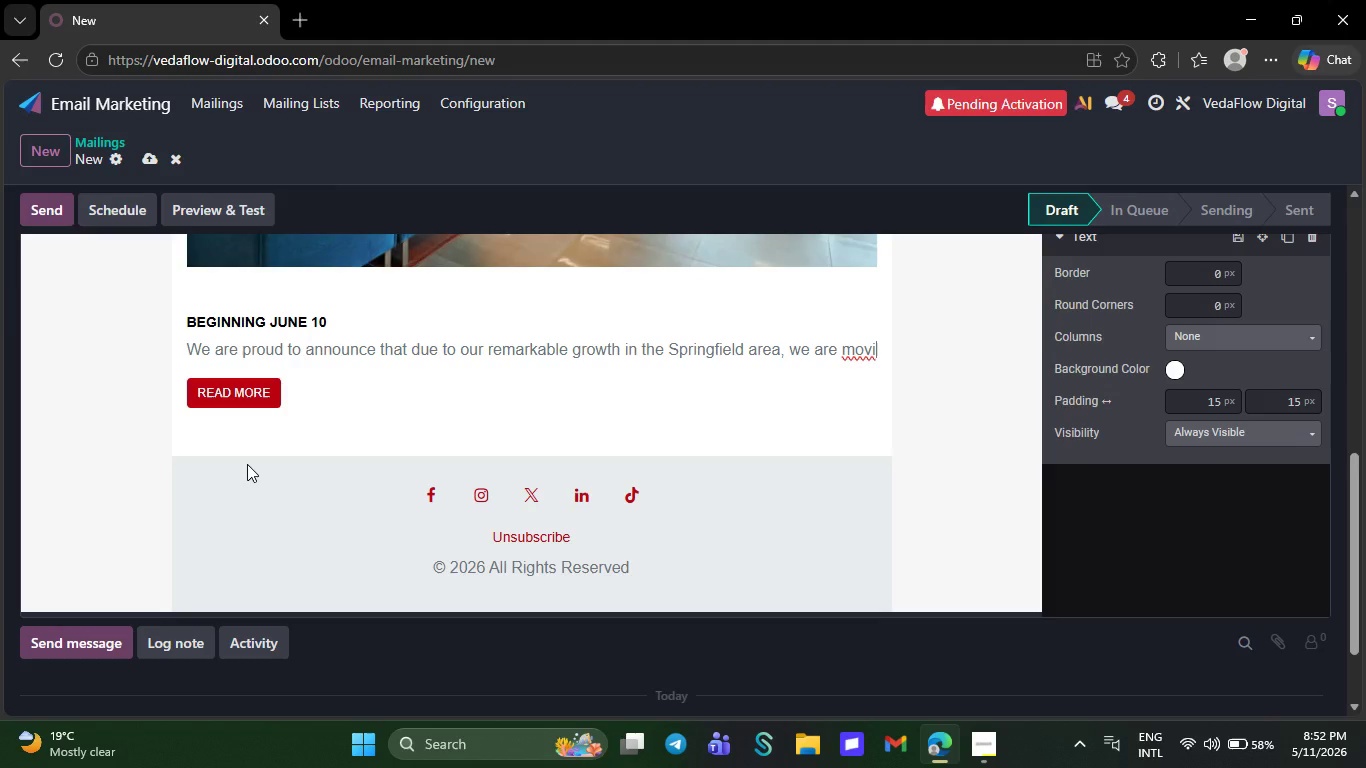 
key(Backspace)
 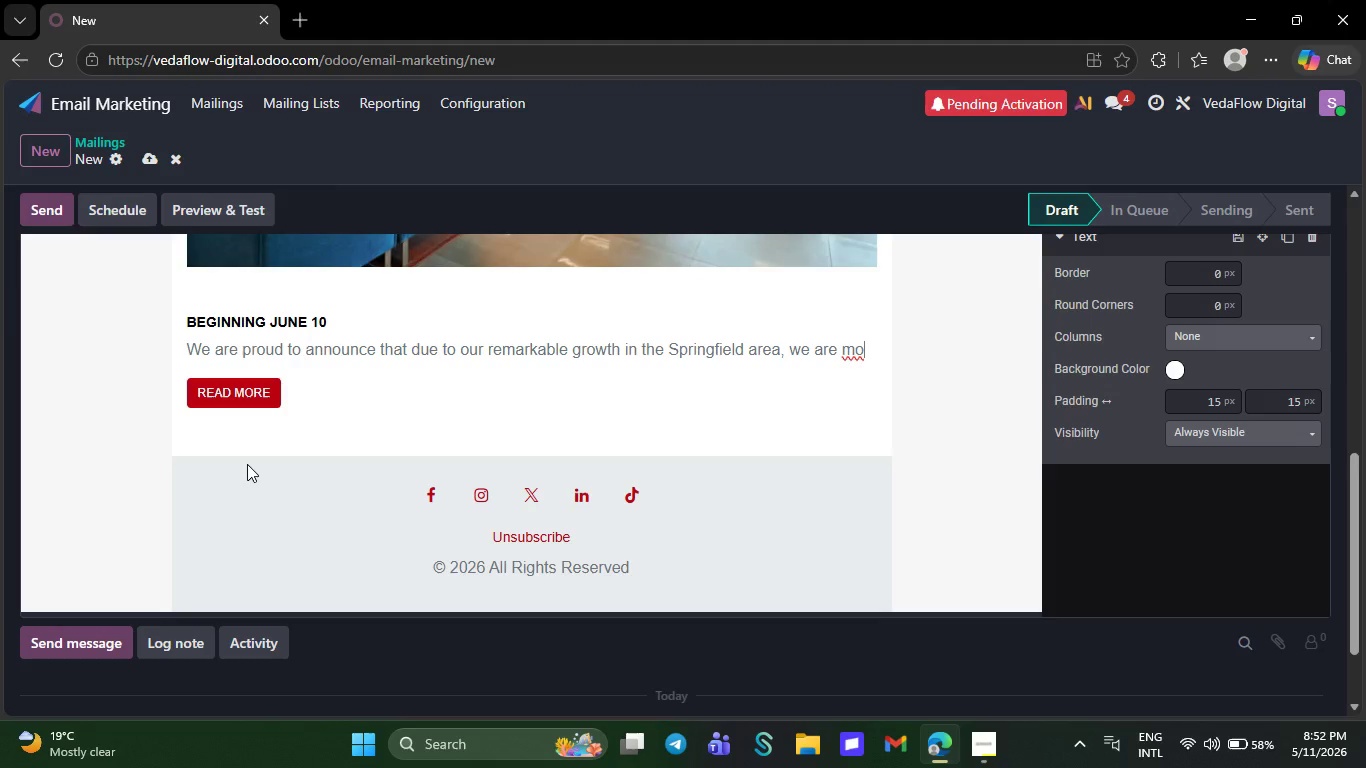 
key(Backspace)
 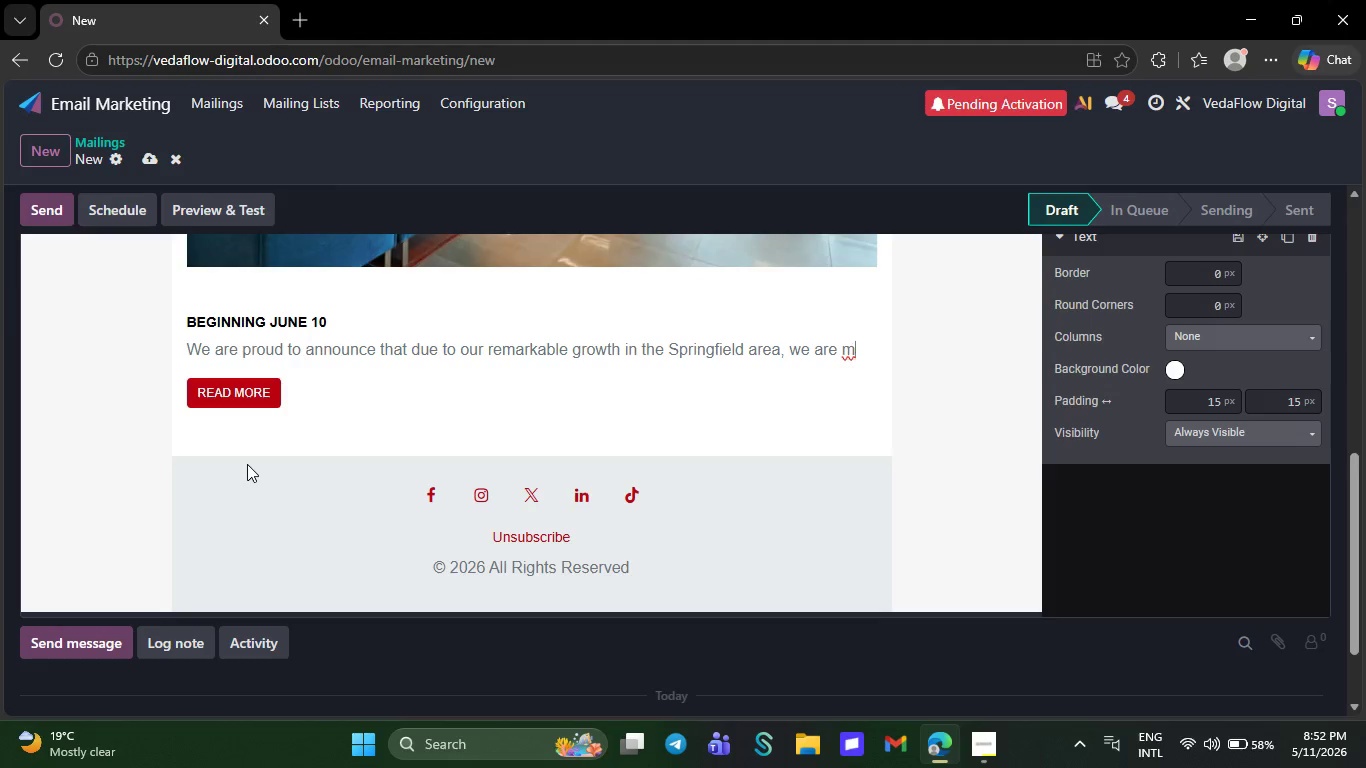 
key(Backspace)
 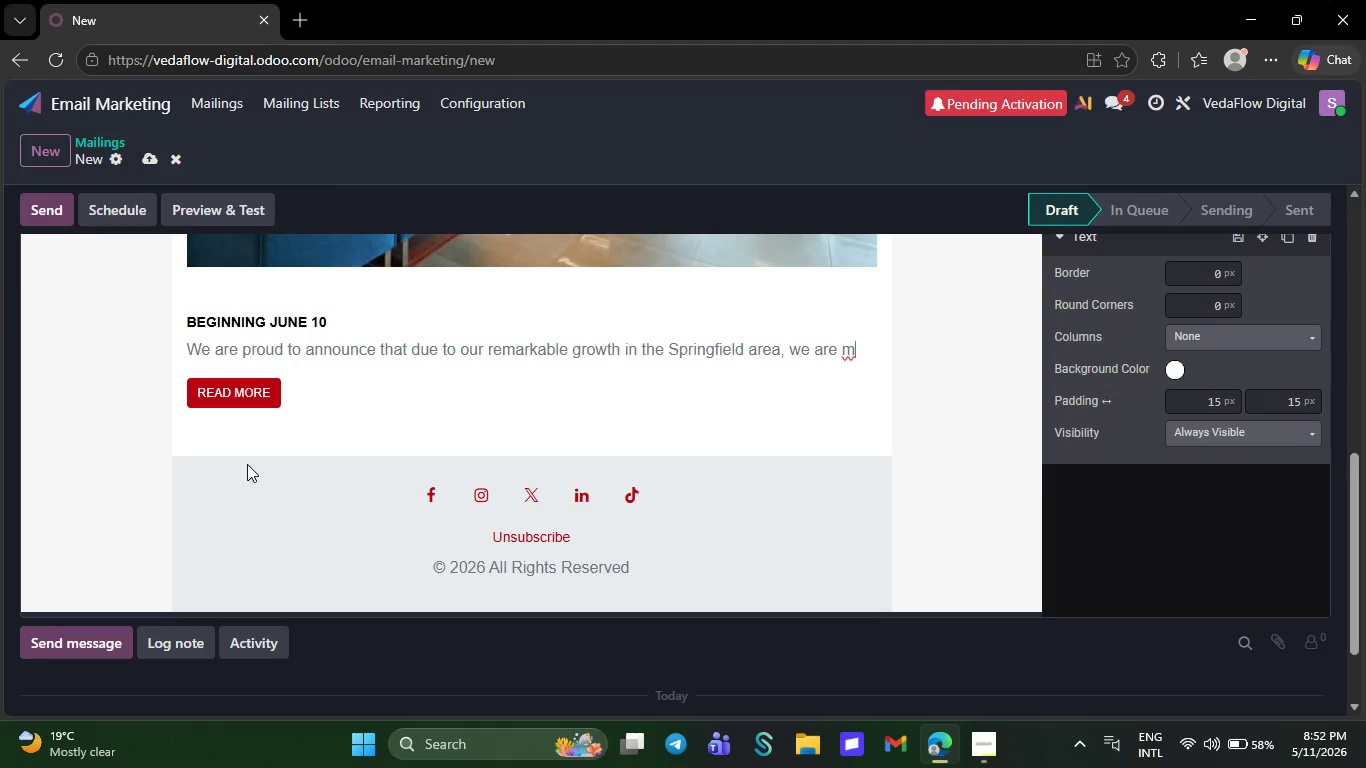 
key(Backspace)
 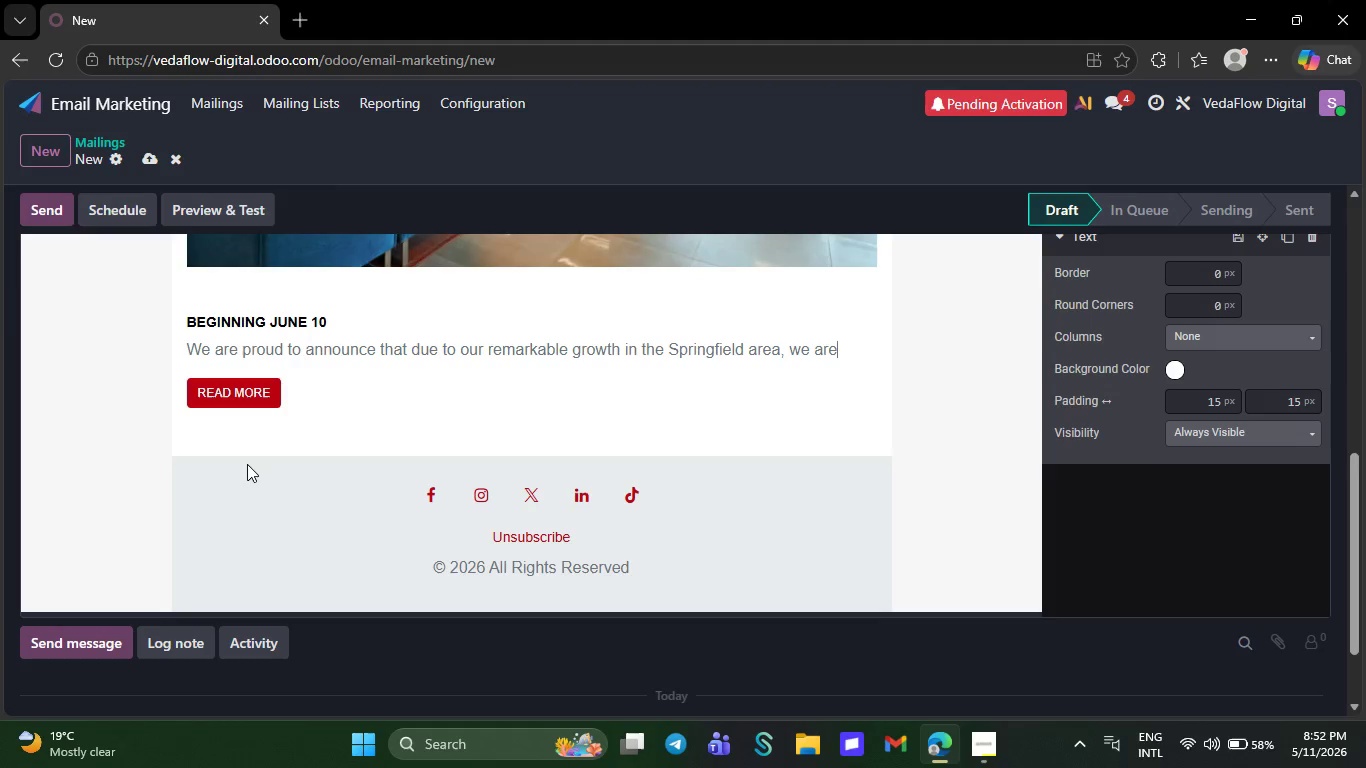 
key(Backspace)
 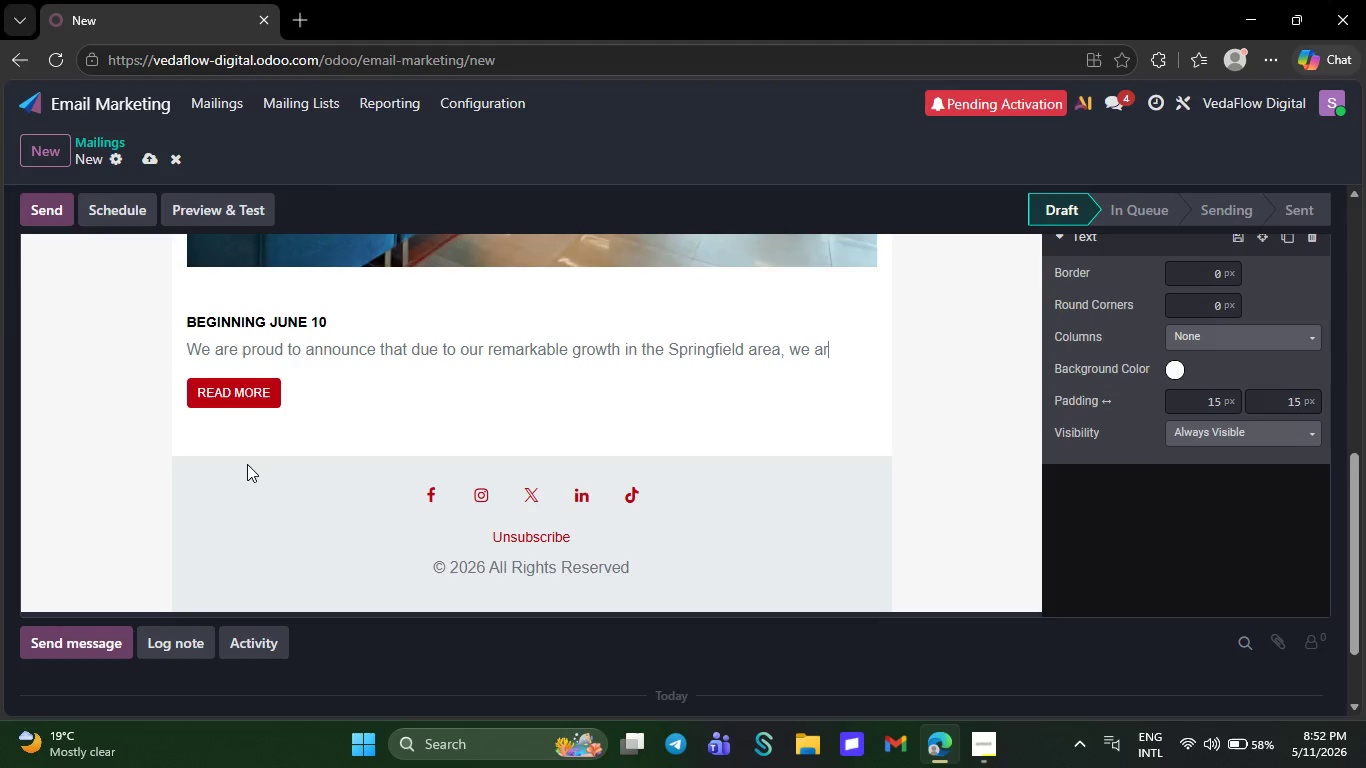 
key(Backspace)
 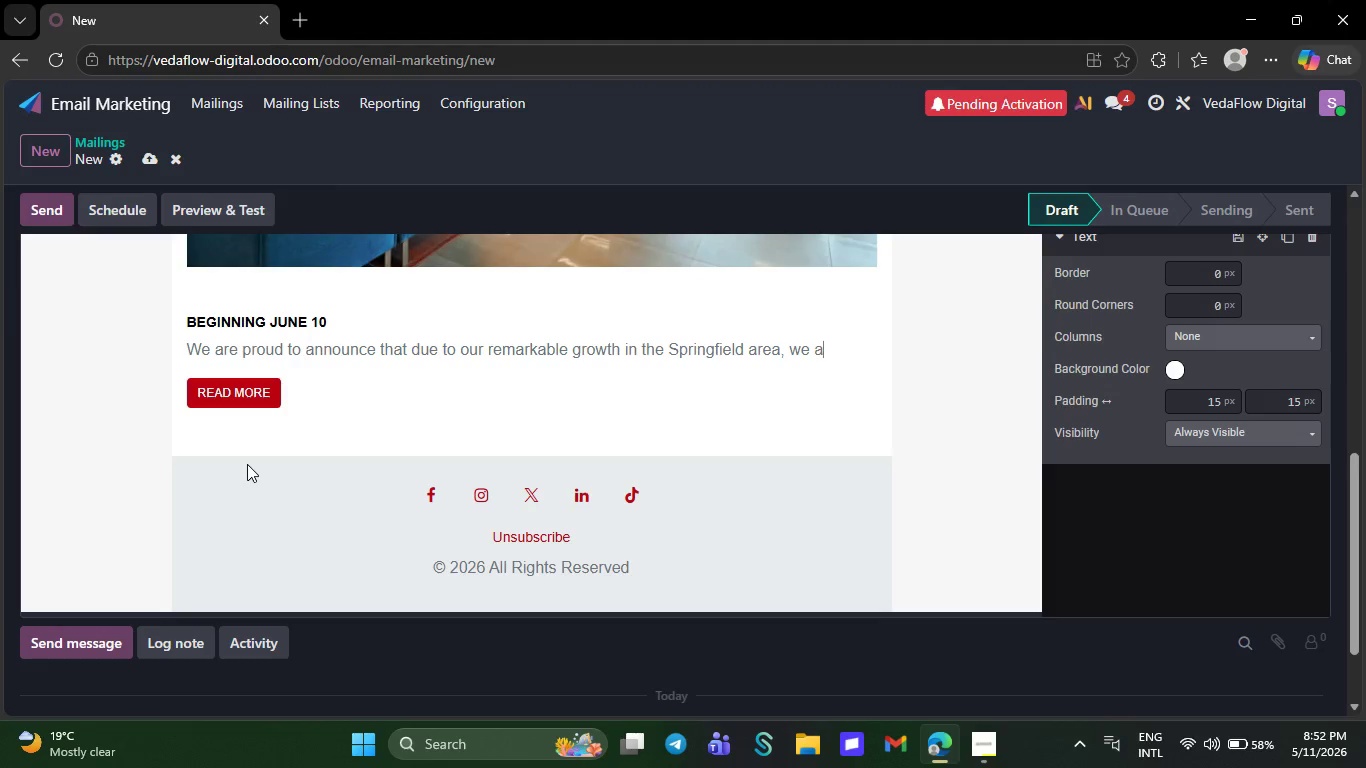 
key(Backspace)
 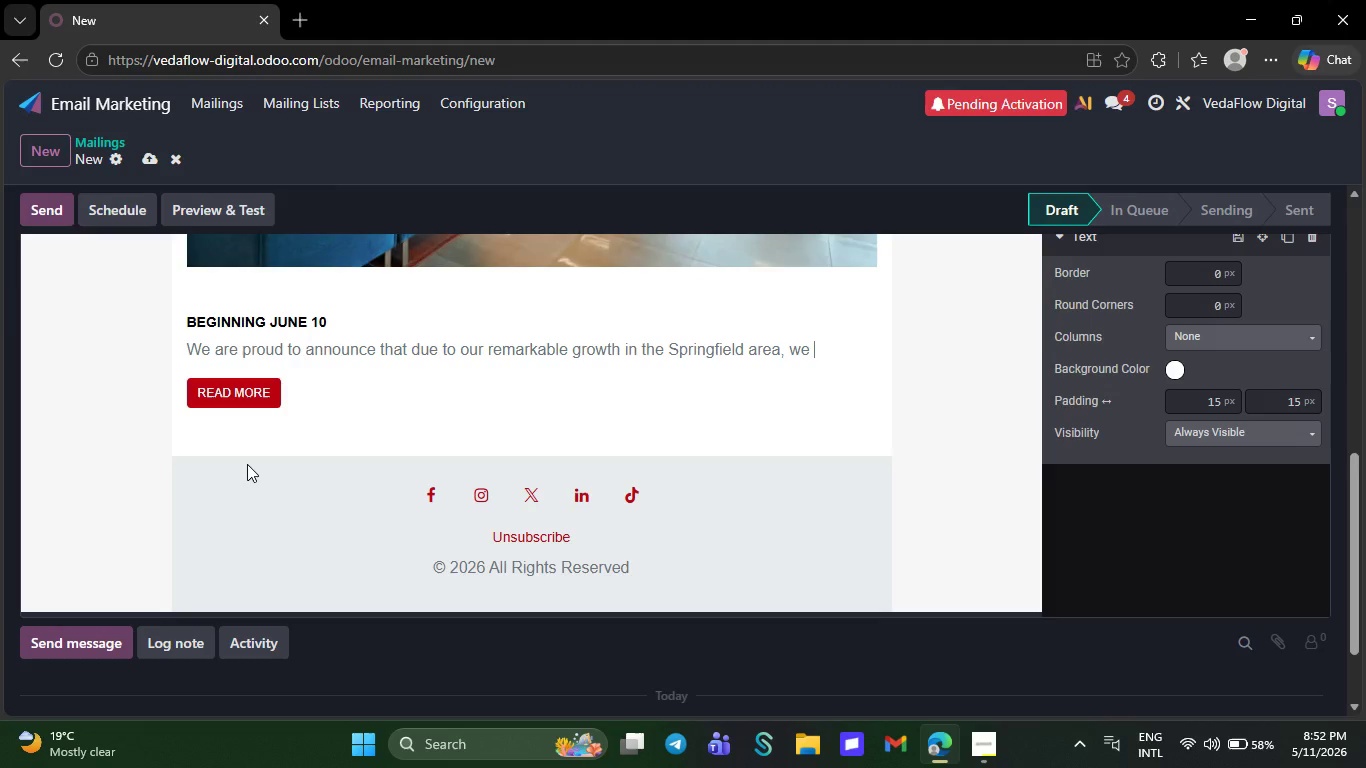 
key(Backspace)
 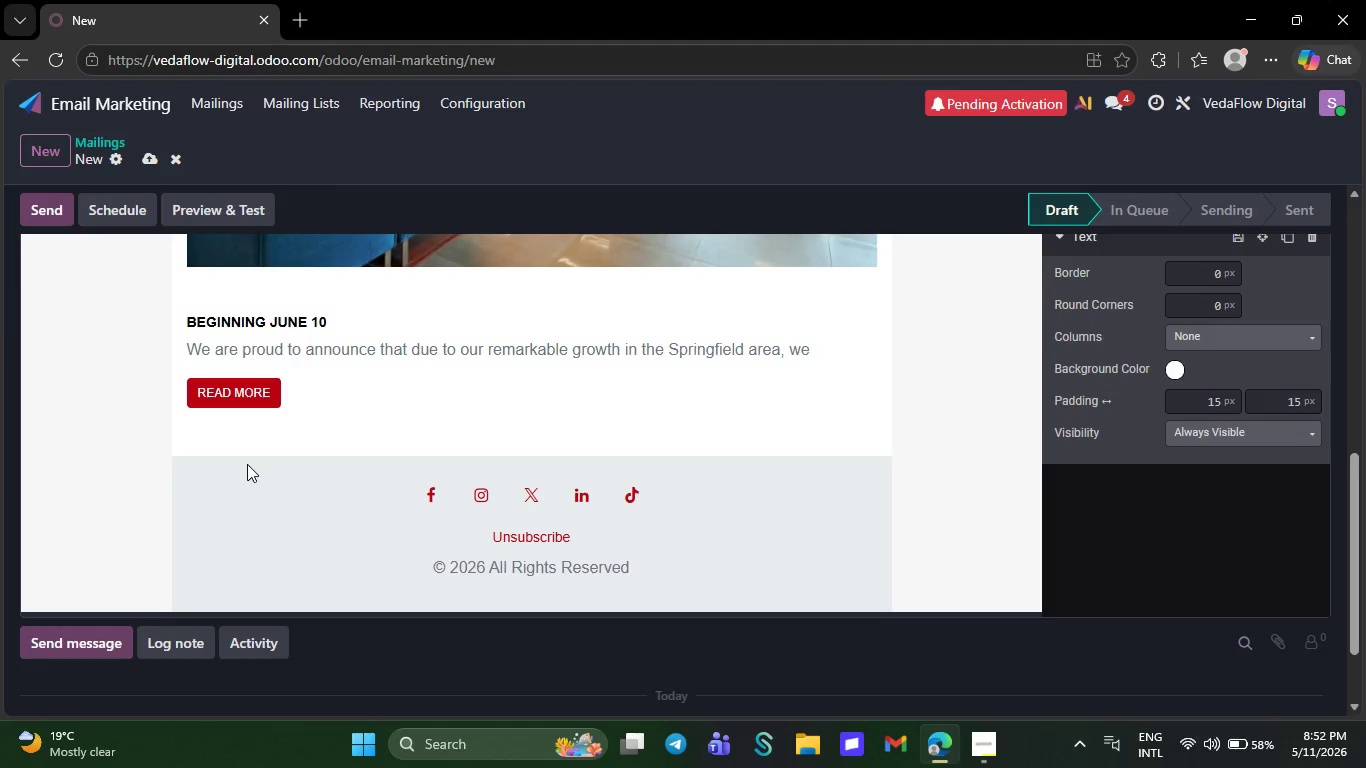 
key(Backspace)
 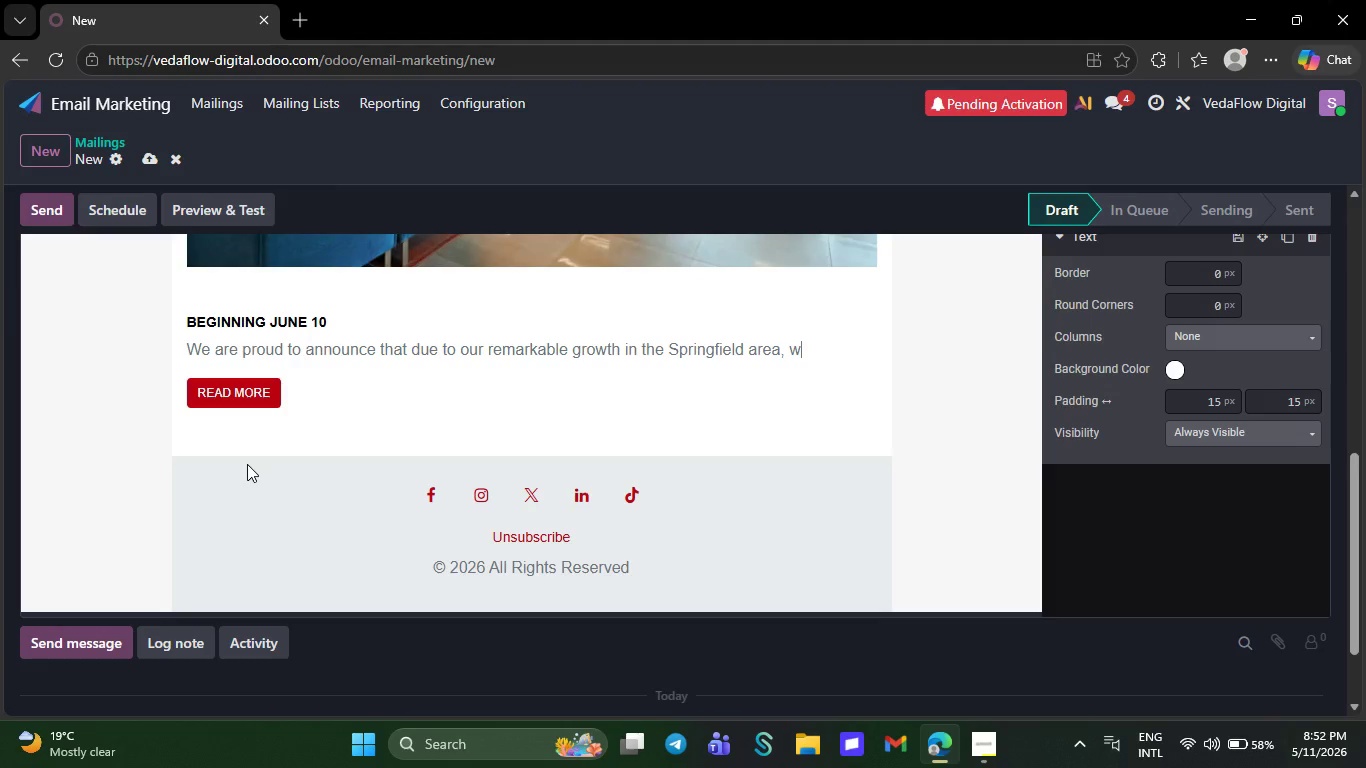 
key(Backspace)
 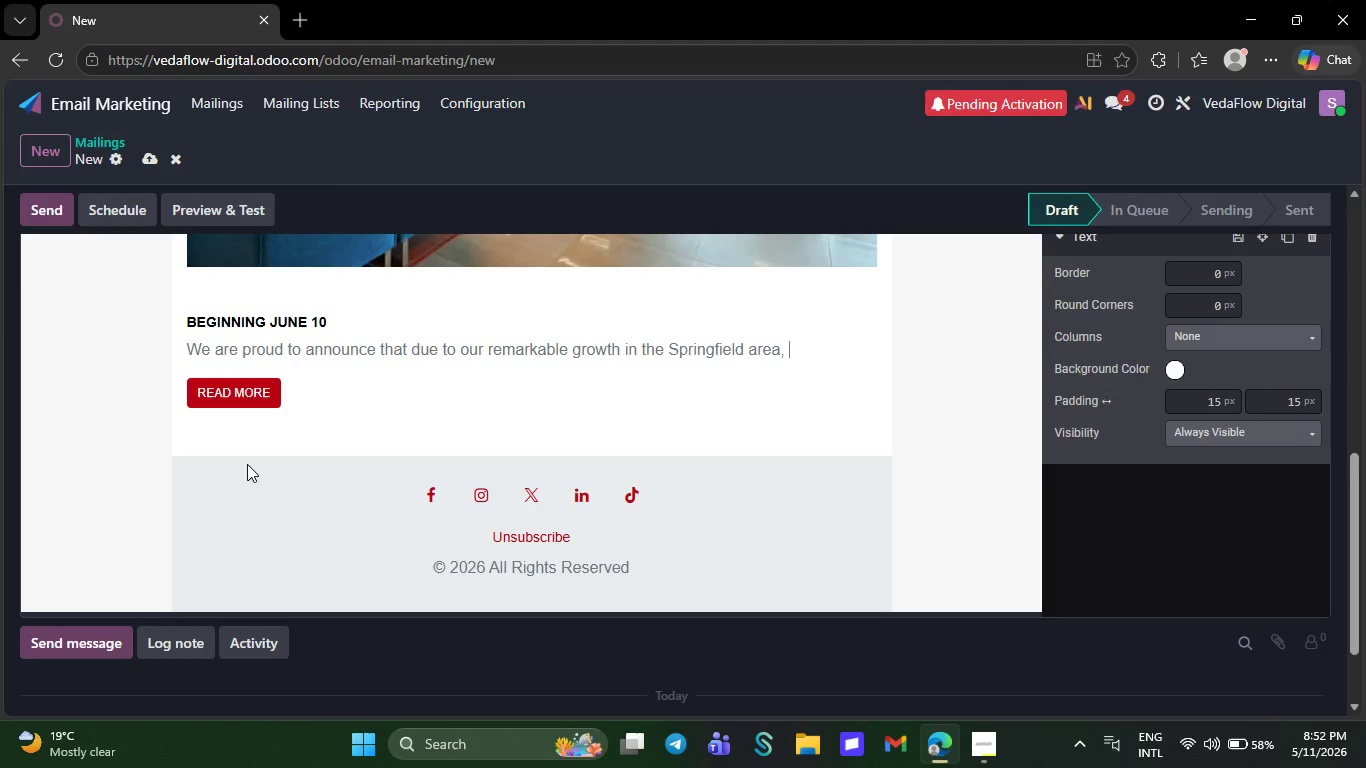 
key(Backspace)
 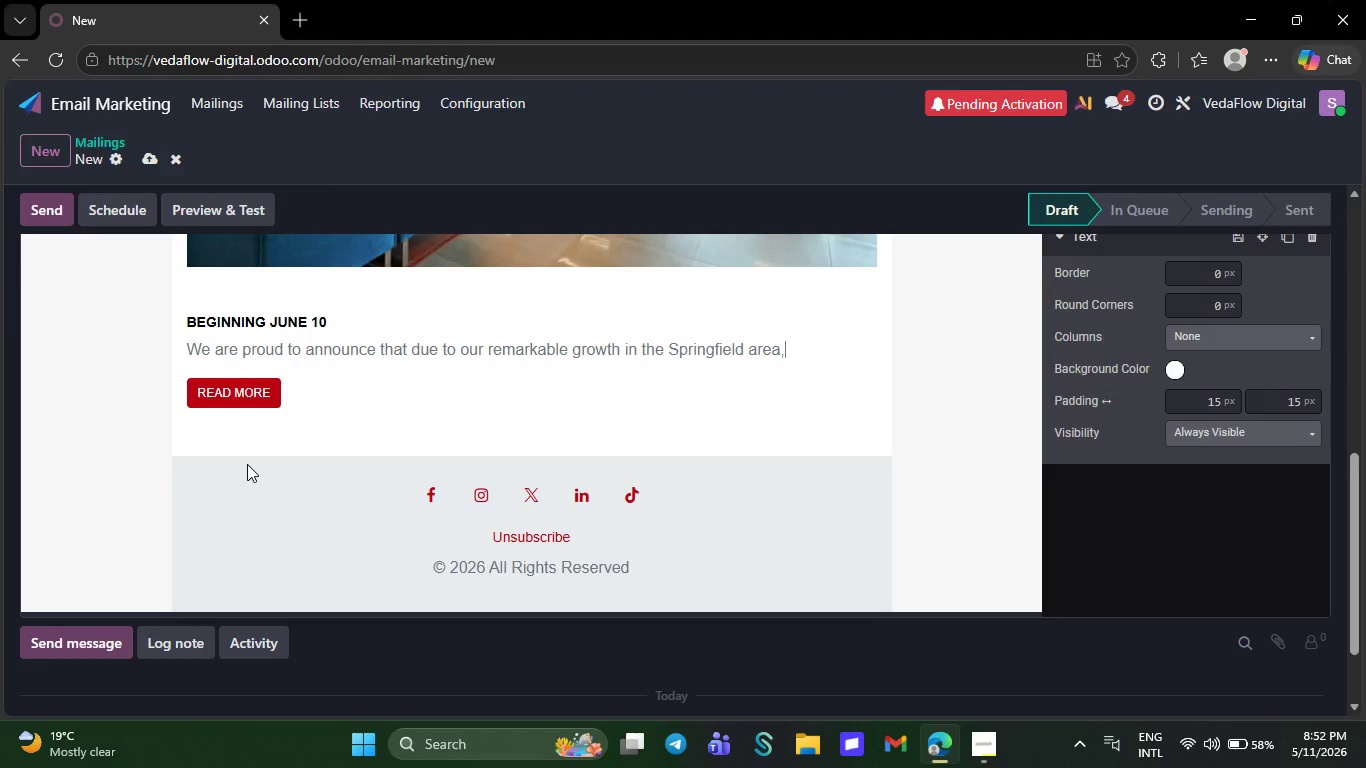 
key(Backspace)
 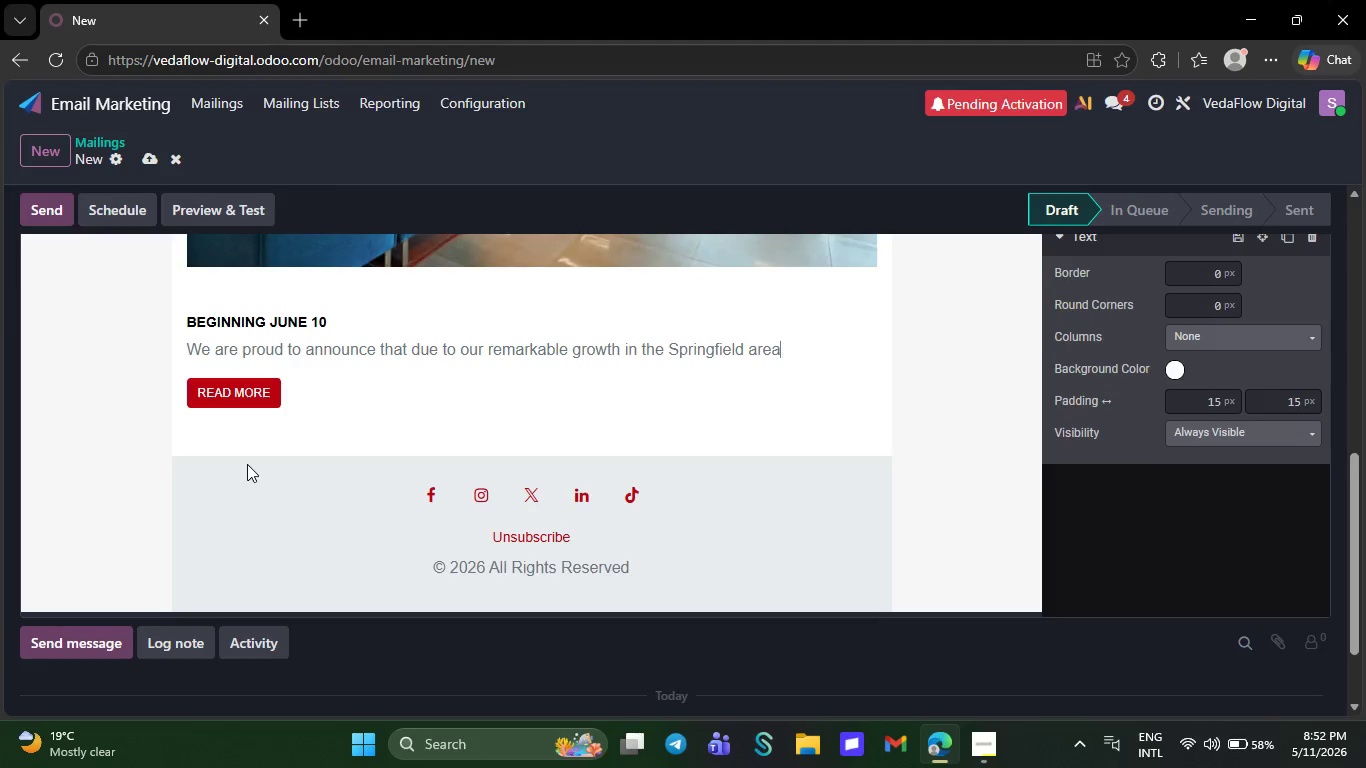 
key(Backspace)
 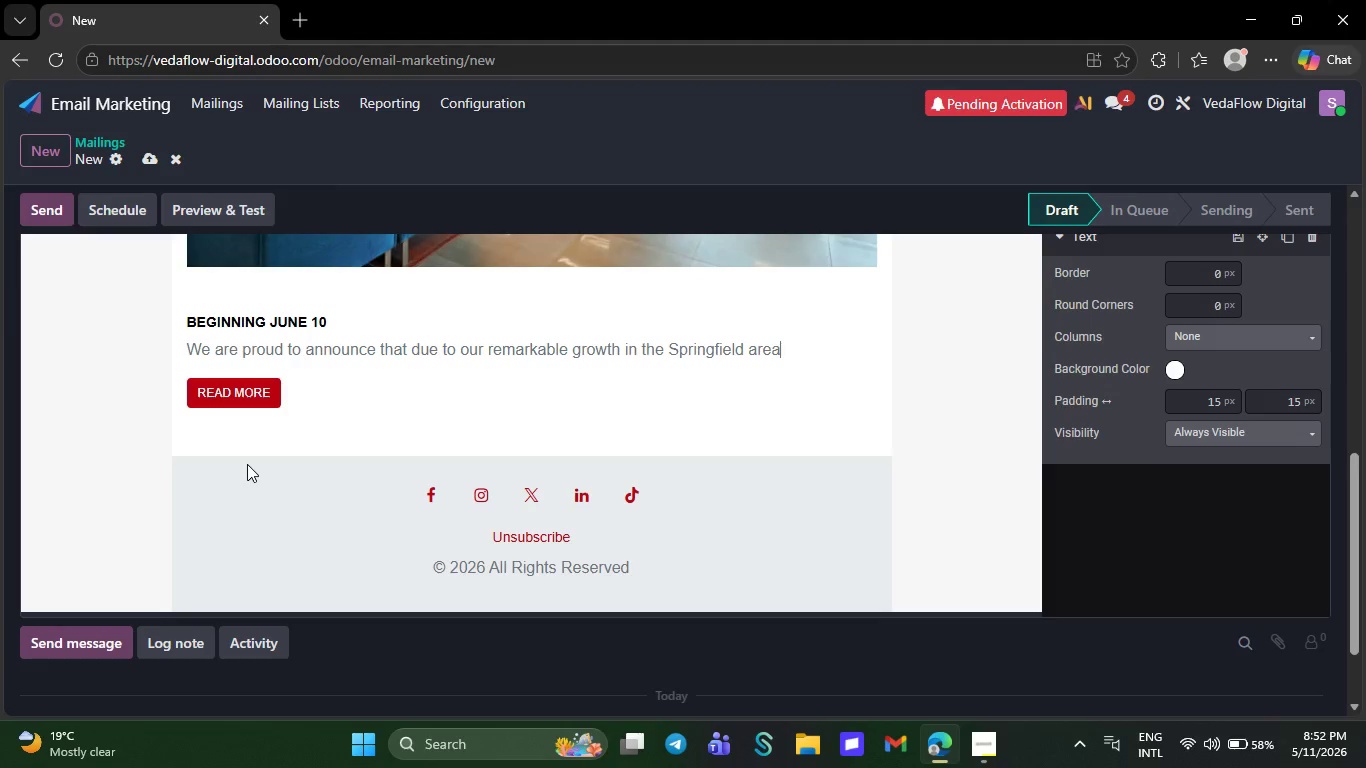 
key(Backspace)
 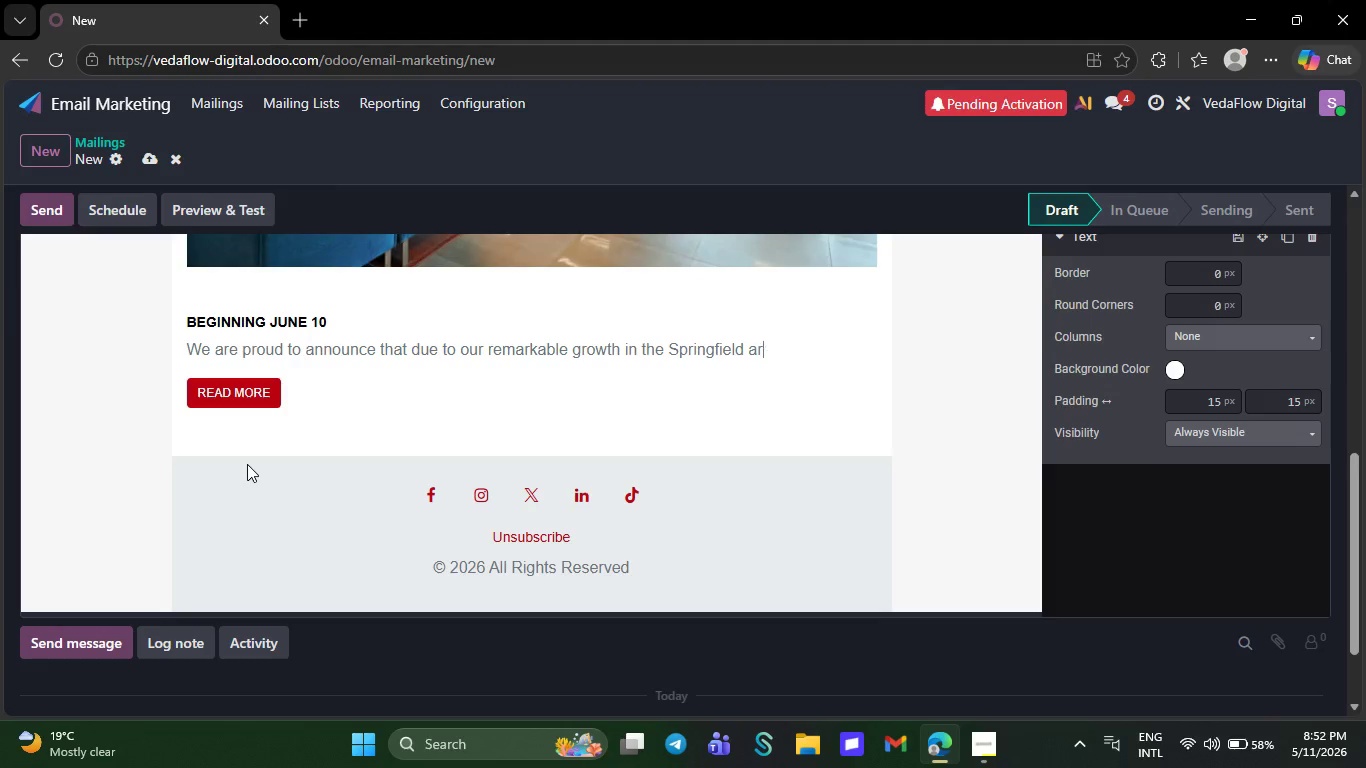 
key(Backspace)
 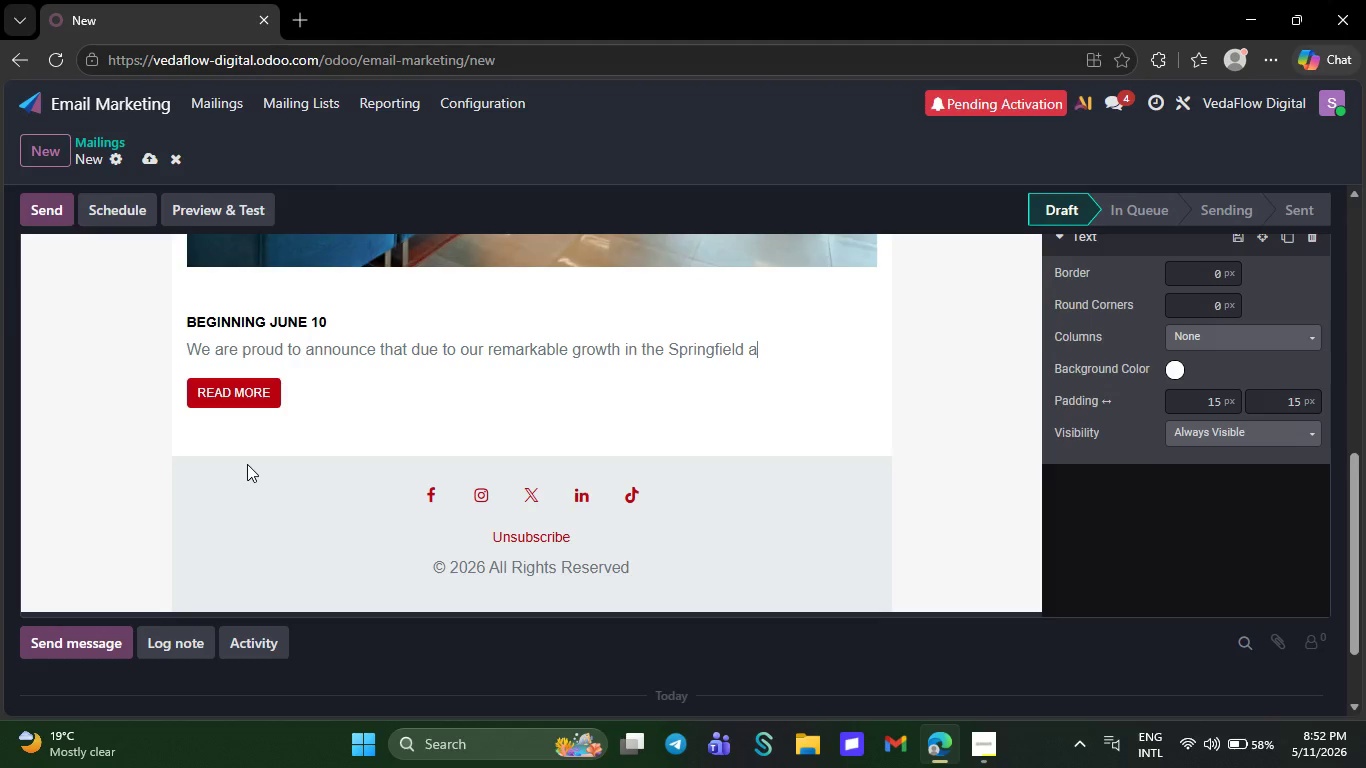 
key(Backspace)
 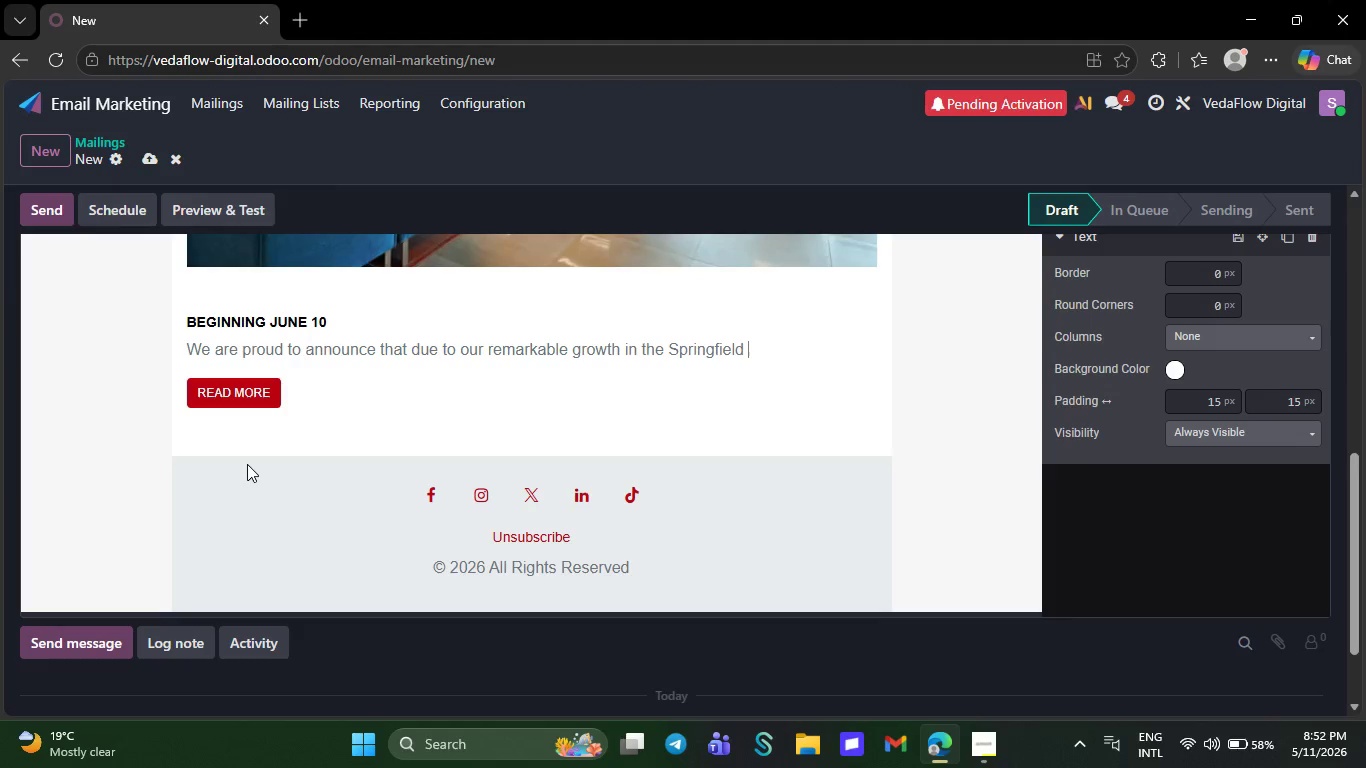 
key(Backspace)
 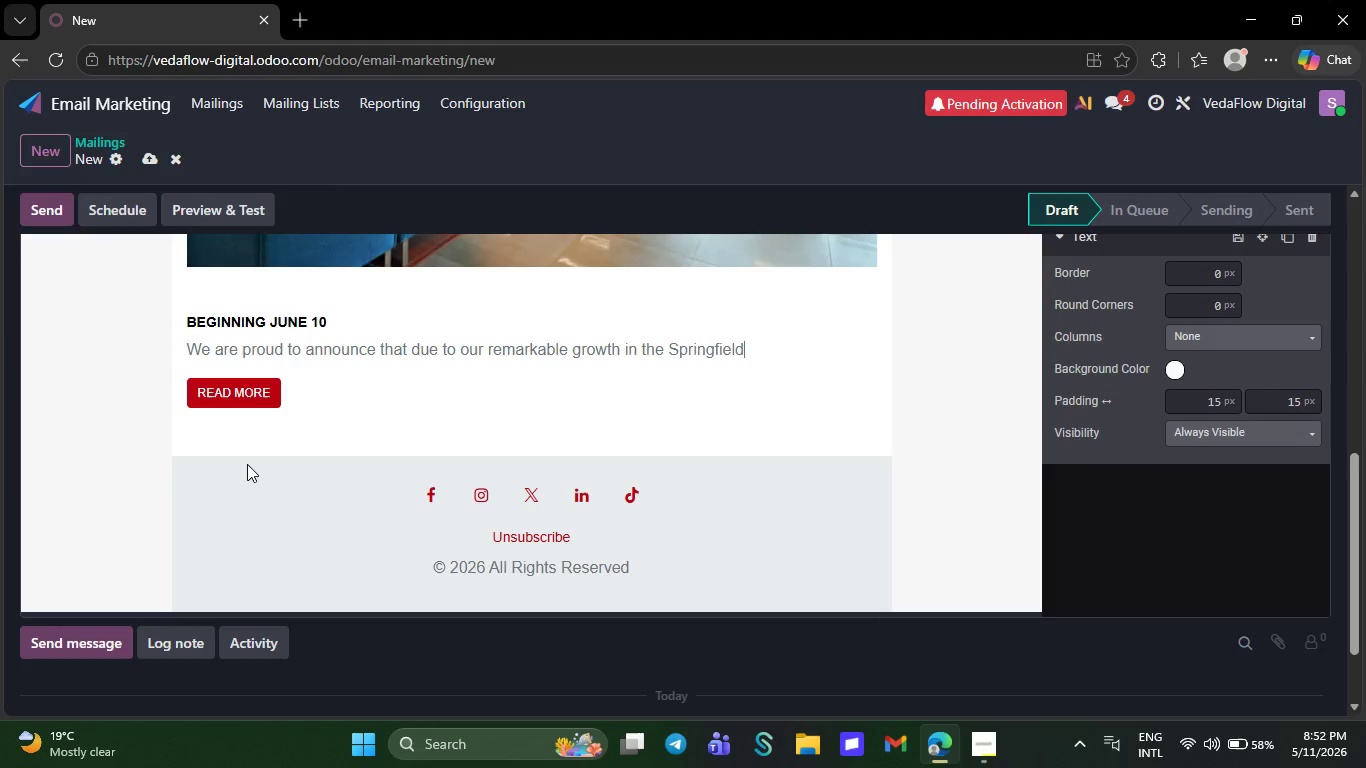 
key(Backspace)
 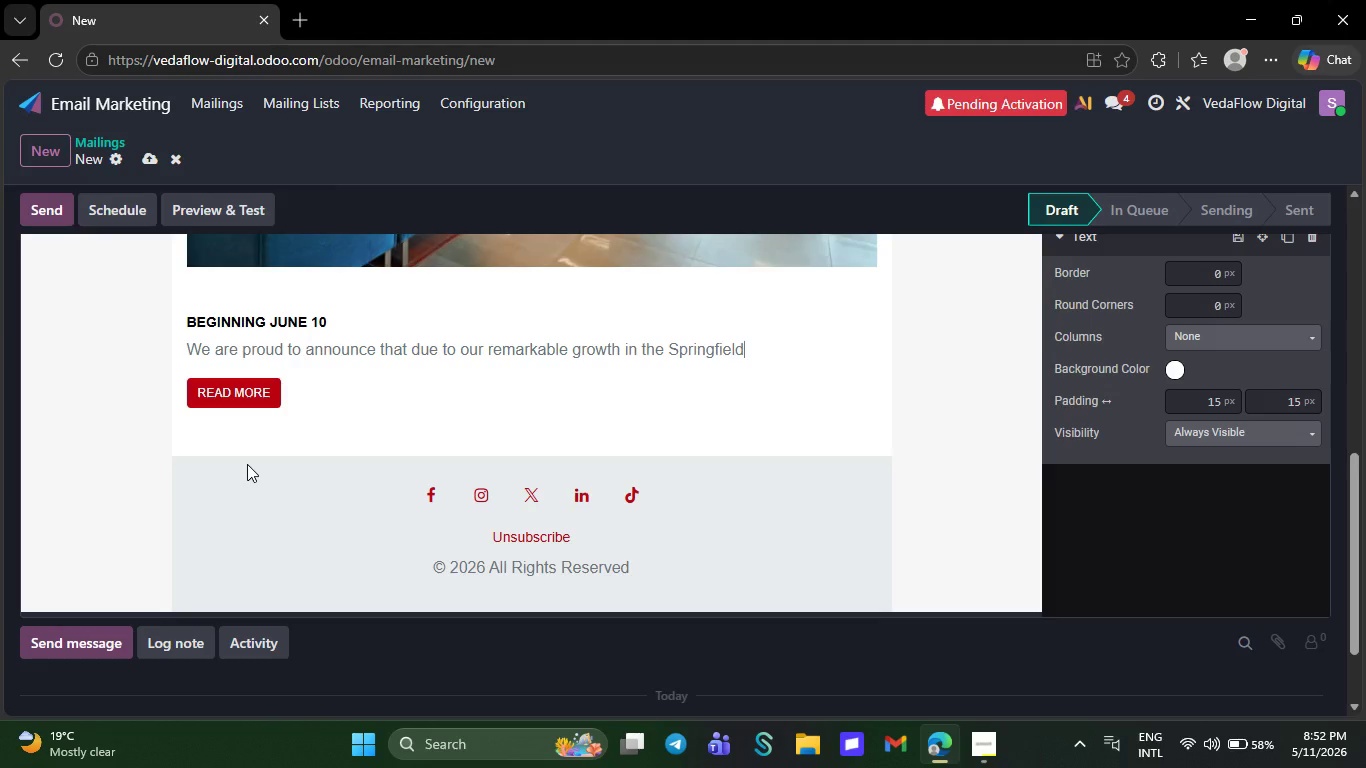 
key(Backspace)
 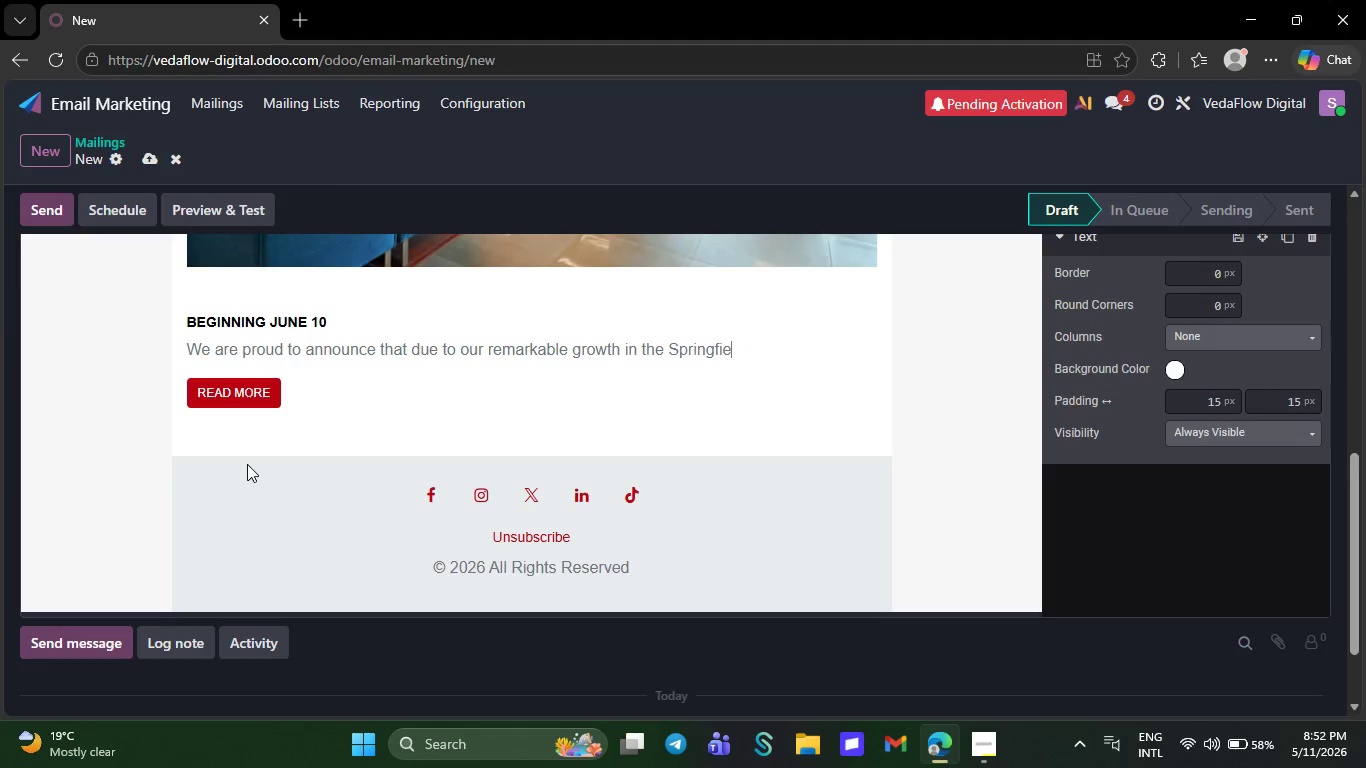 
key(Backspace)
 